 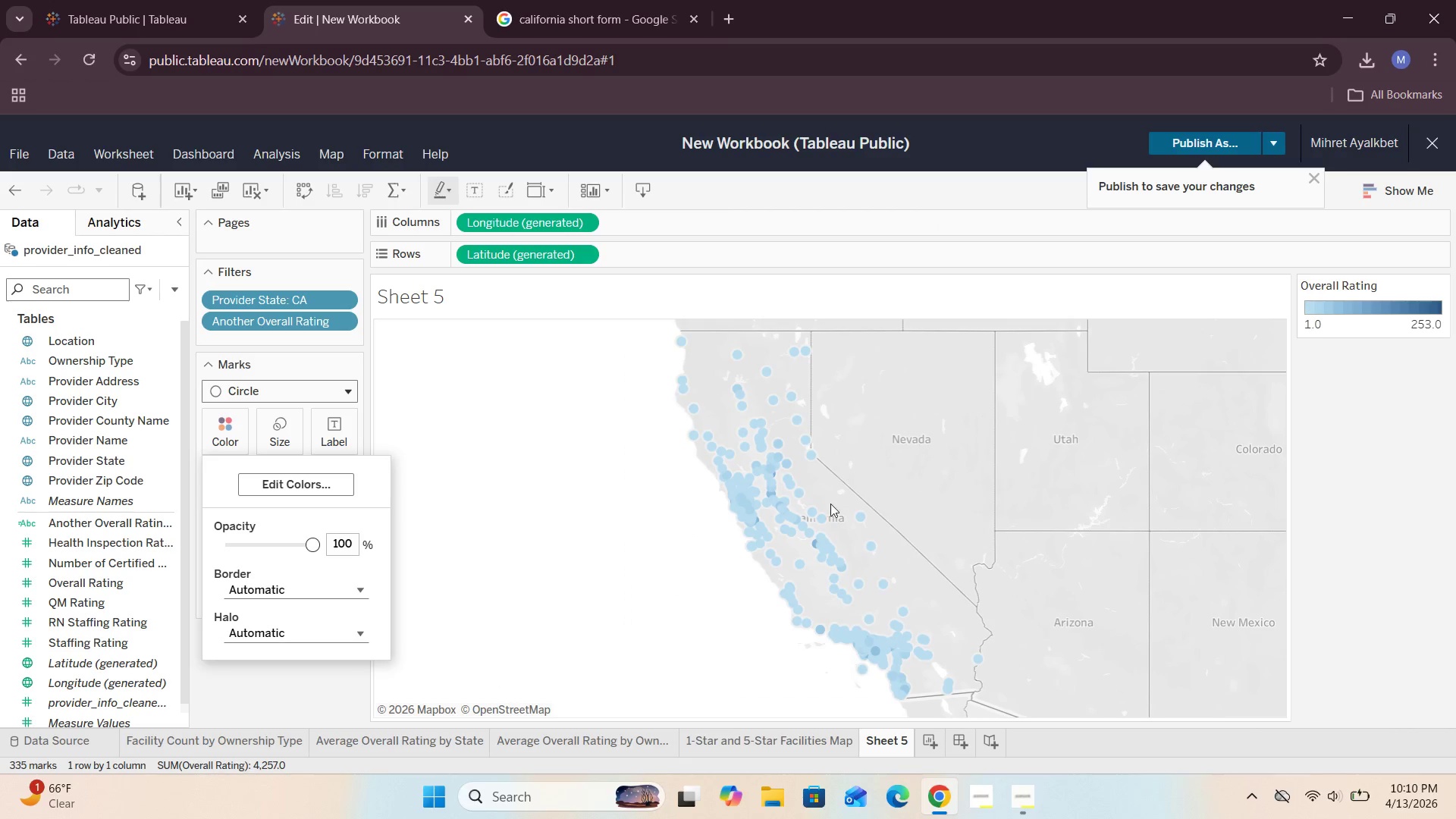 
left_click([493, 586])
 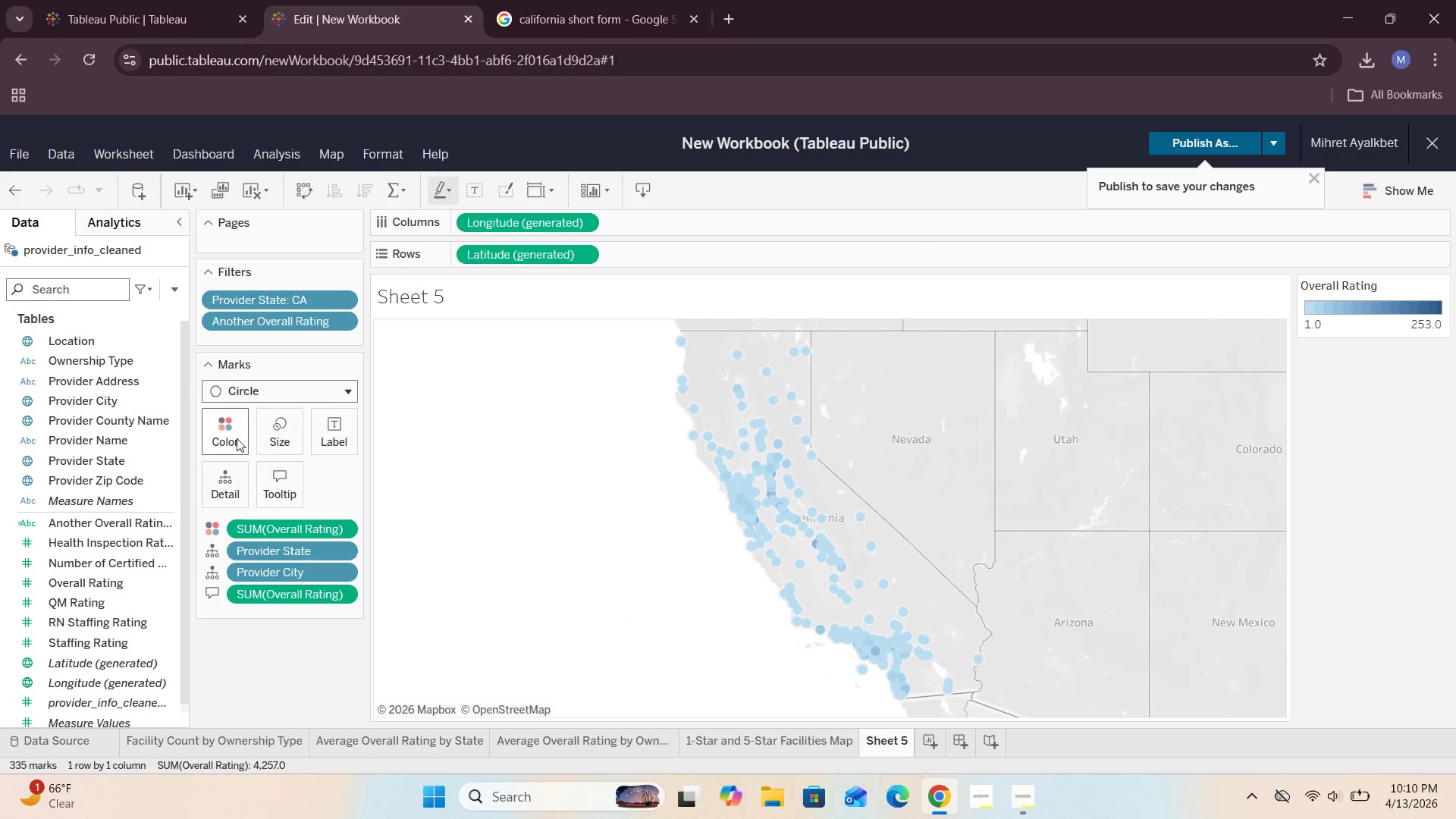 
left_click([237, 438])
 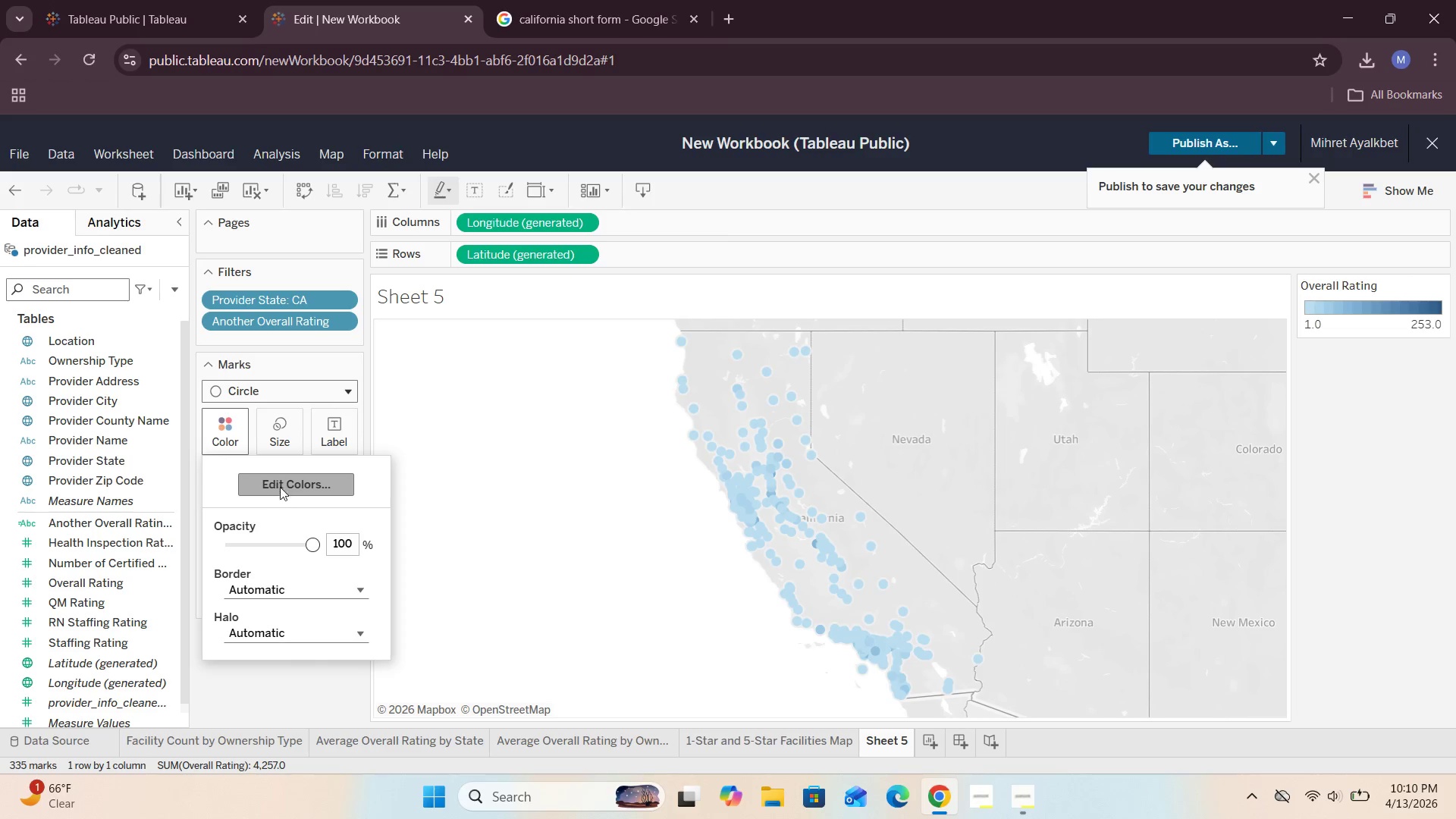 
left_click([288, 482])
 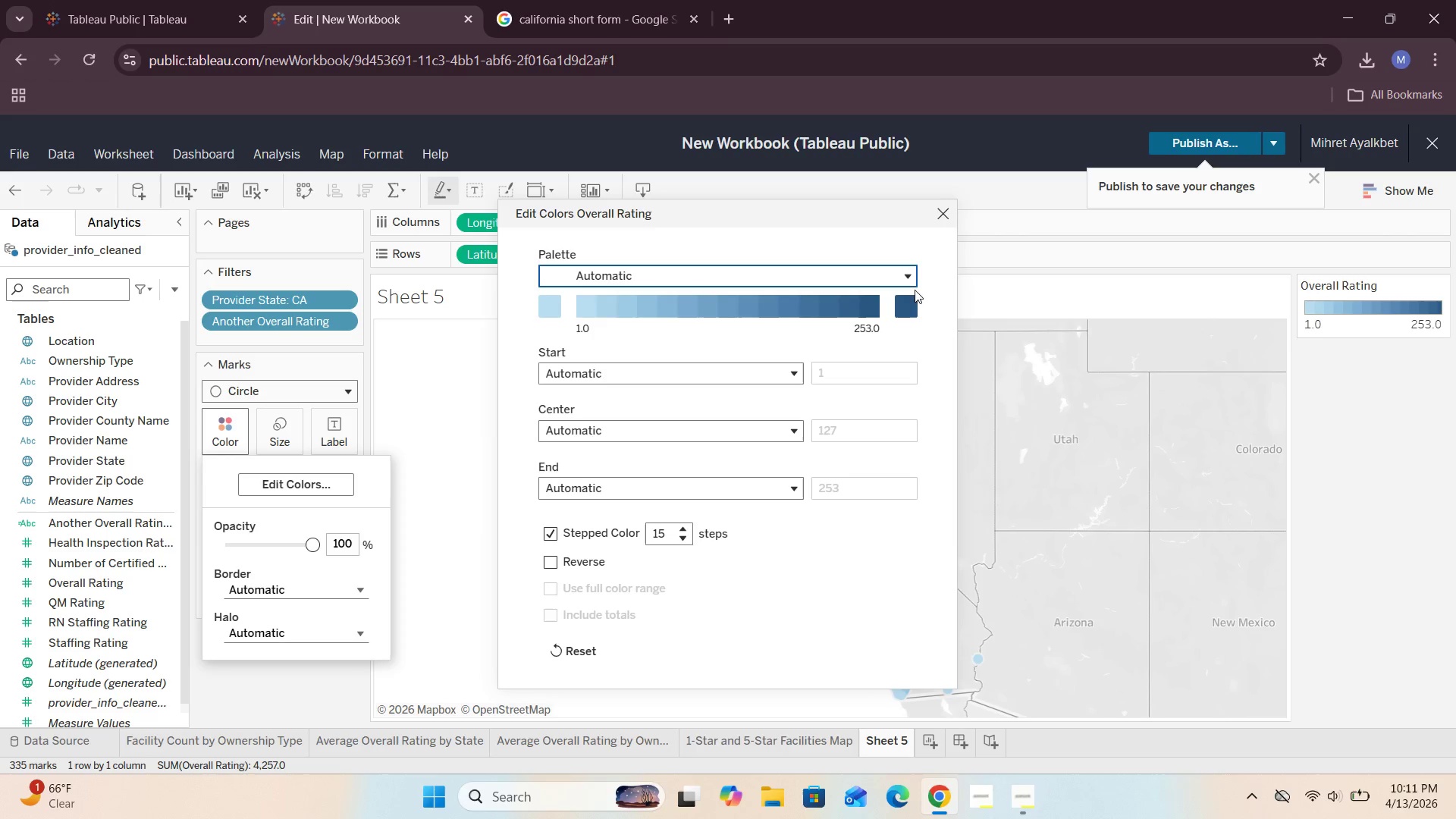 
left_click([858, 309])
 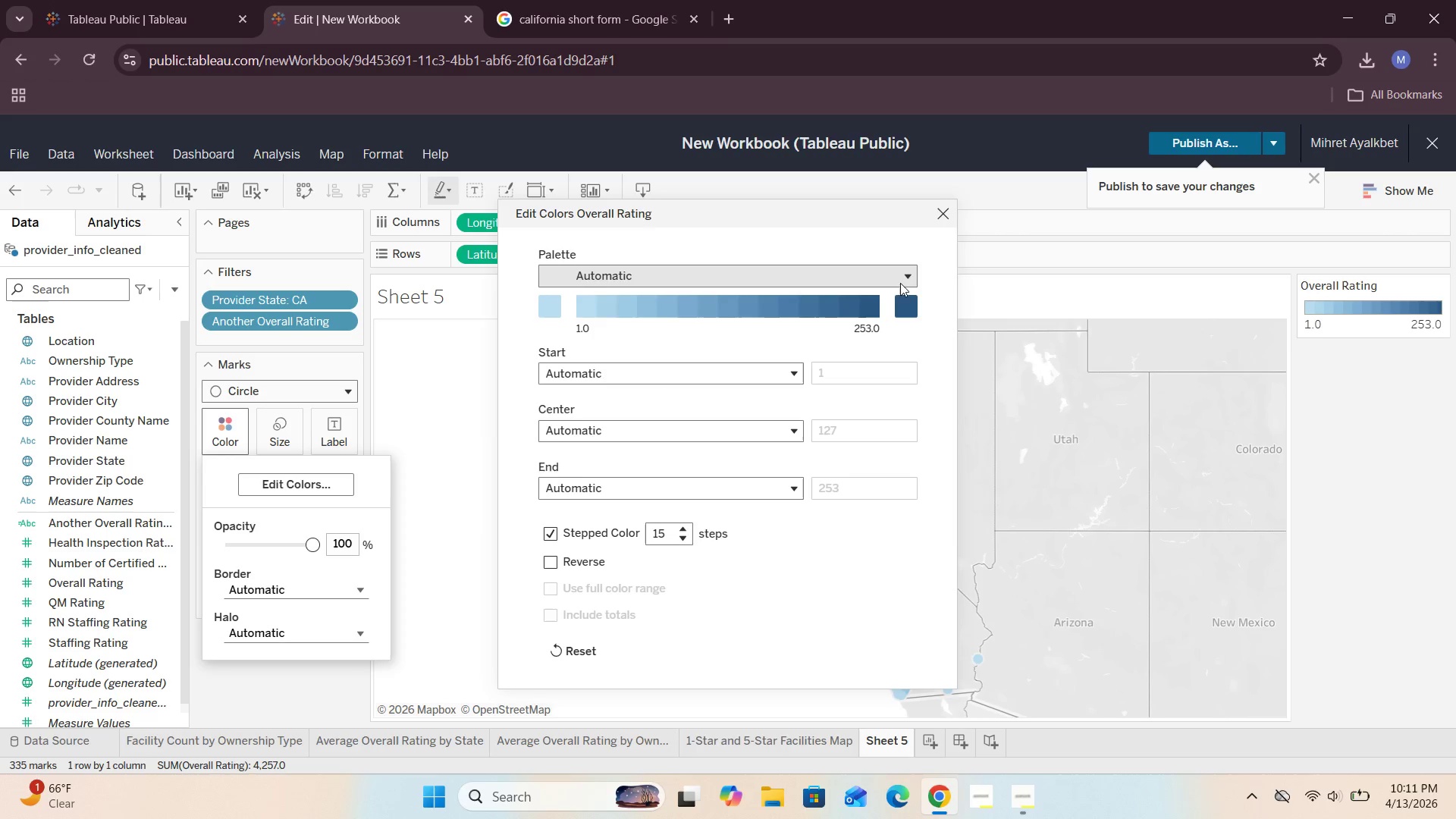 
left_click([908, 271])
 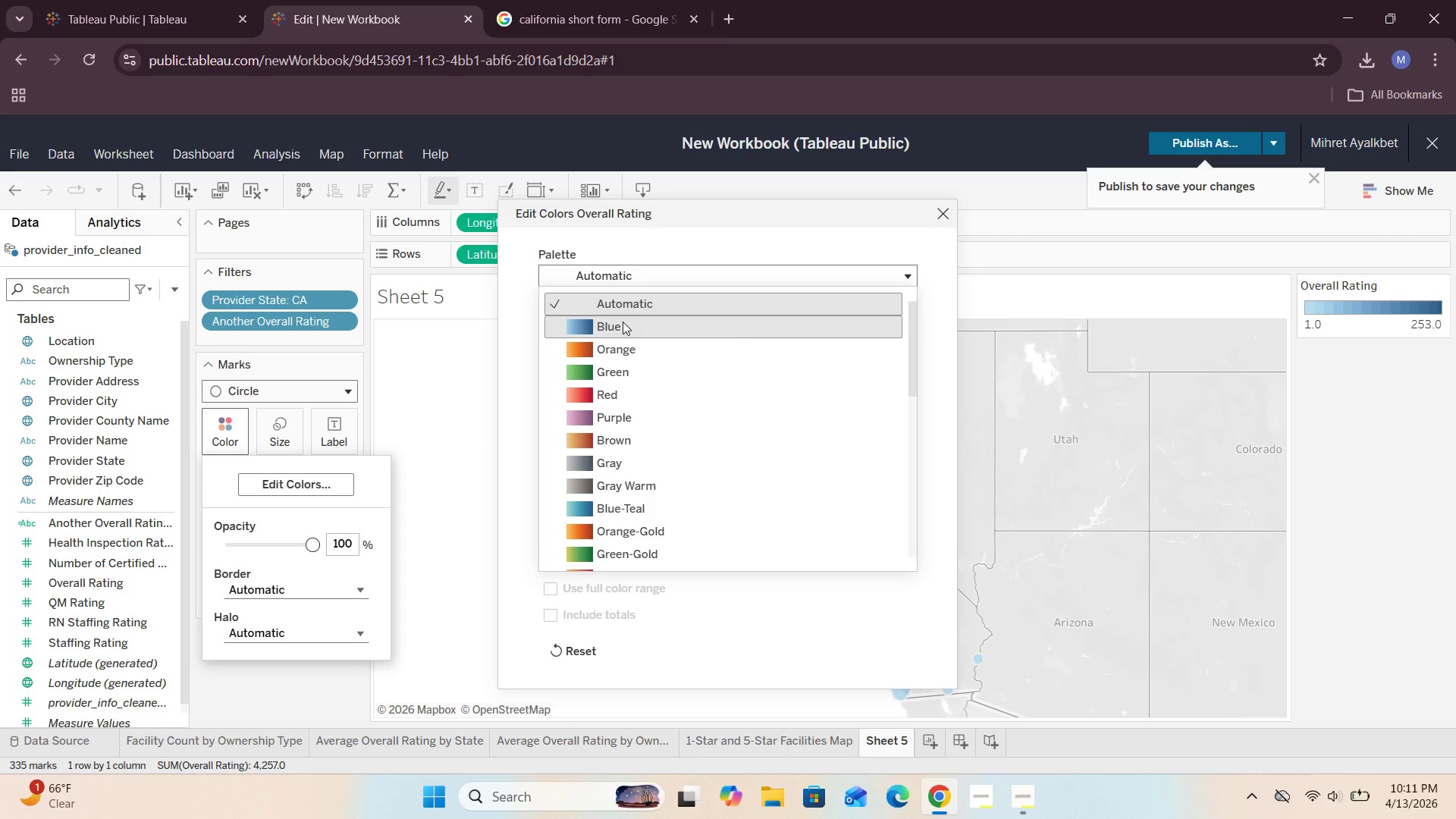 
left_click([623, 322])
 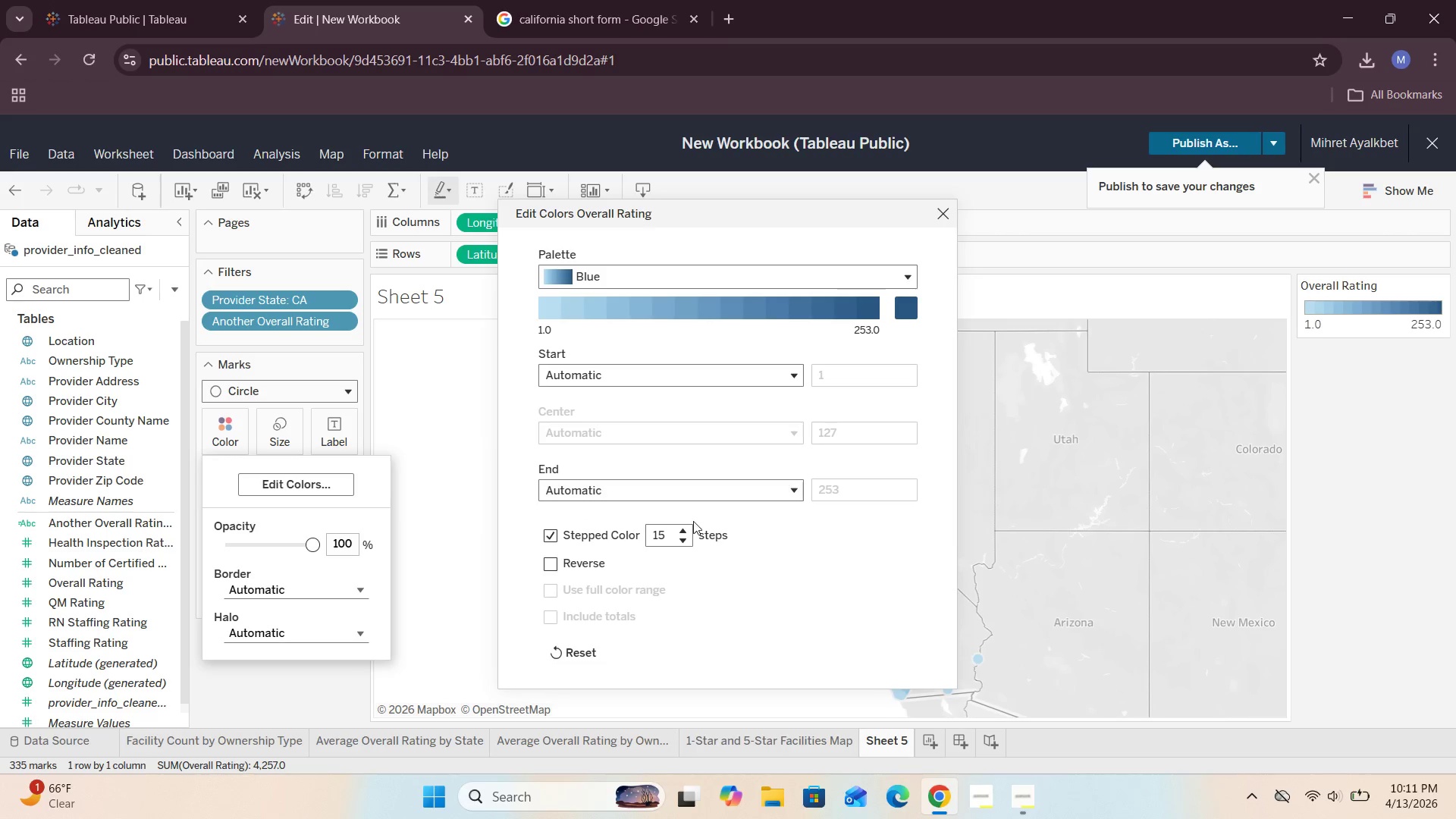 
left_click([686, 529])
 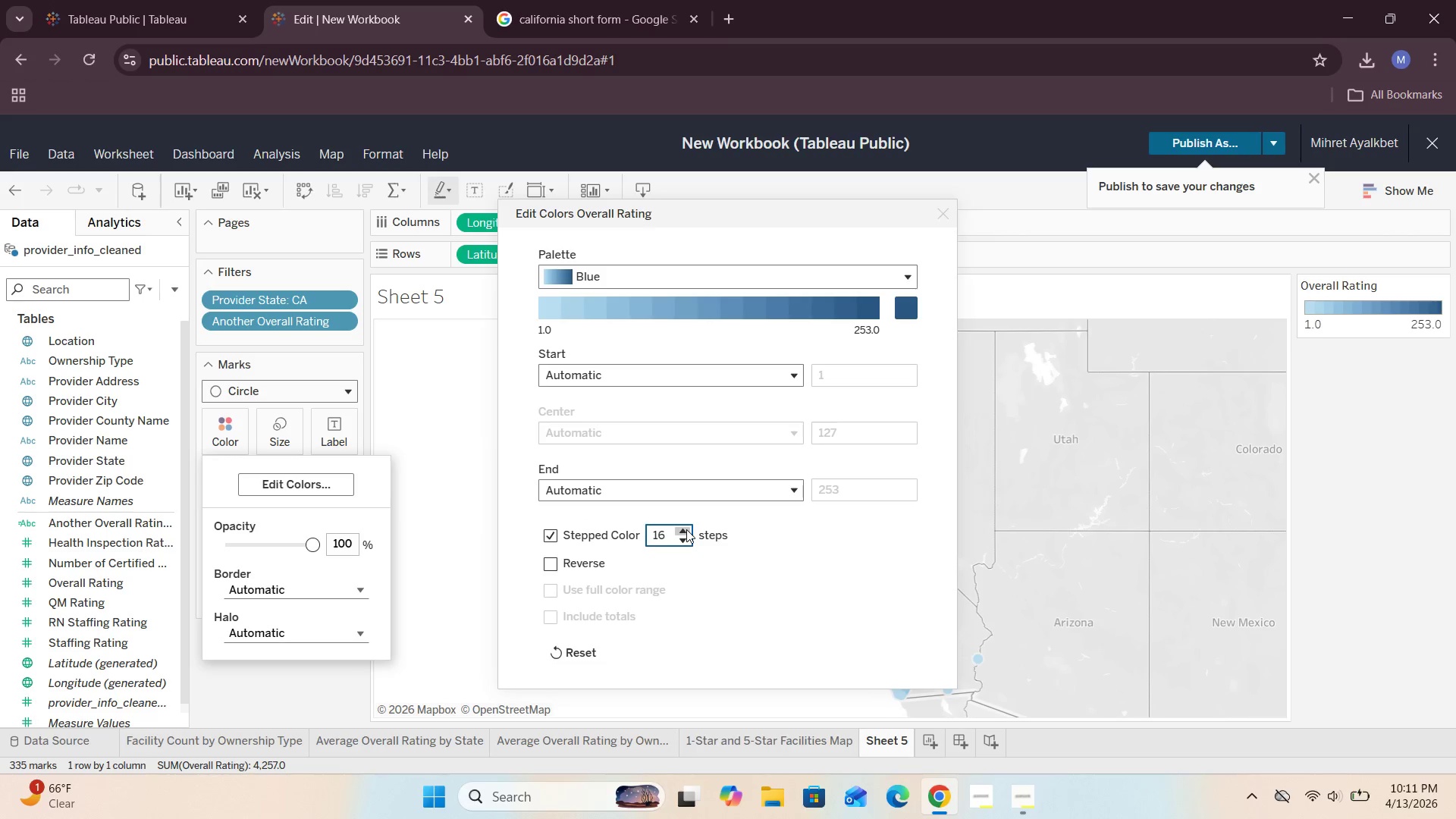 
double_click([686, 529])
 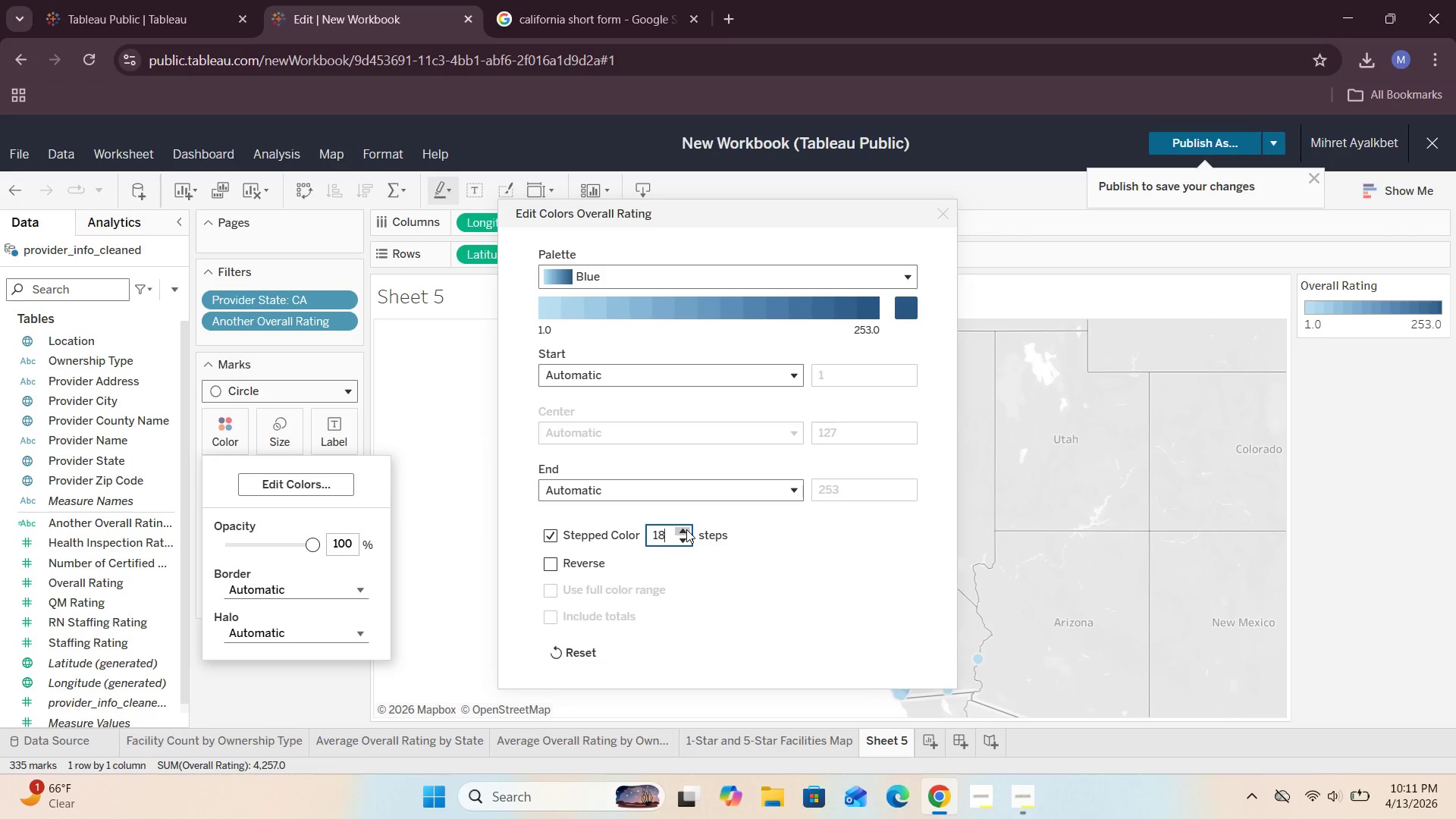 
triple_click([686, 529])
 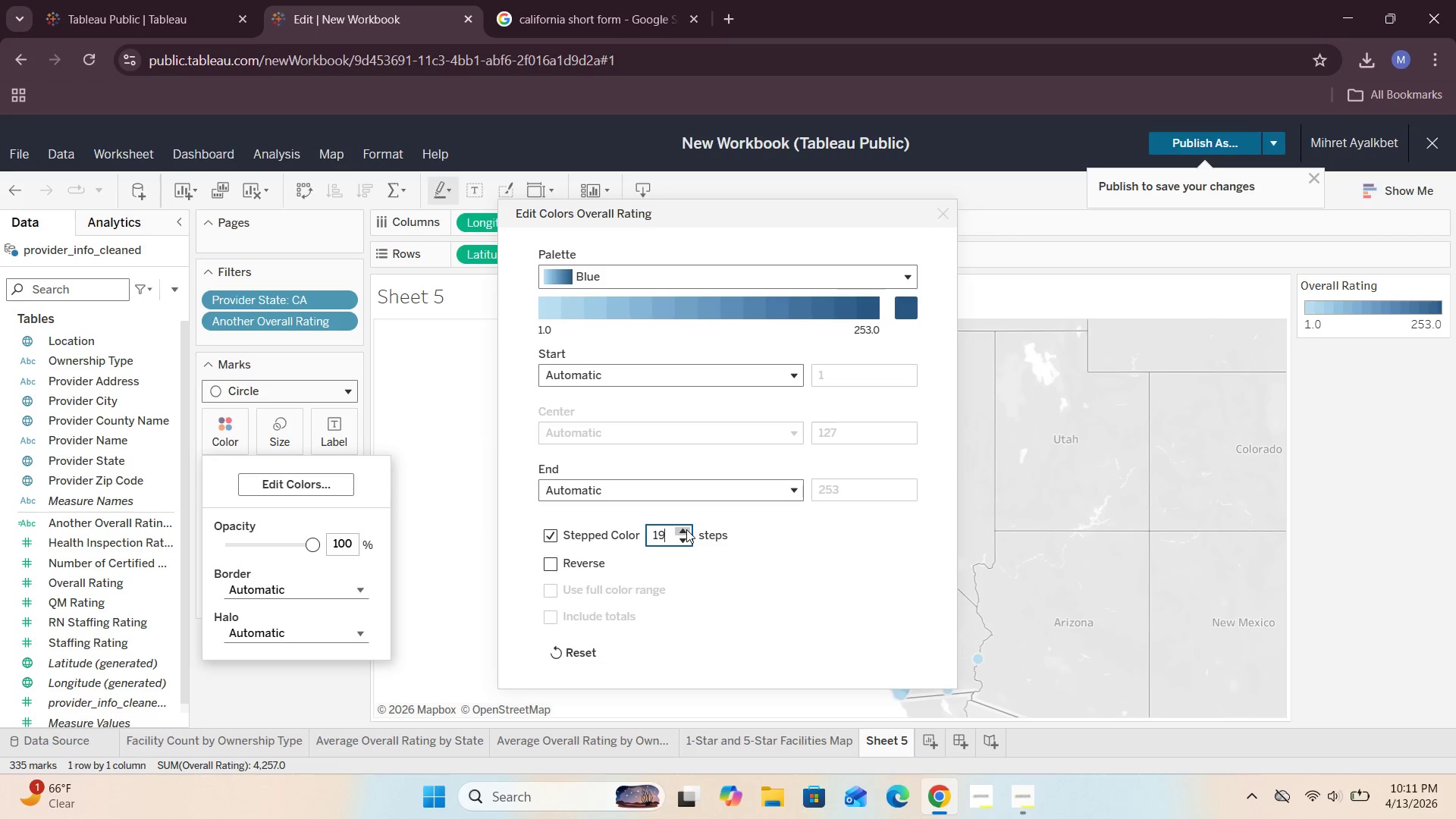 
triple_click([686, 529])
 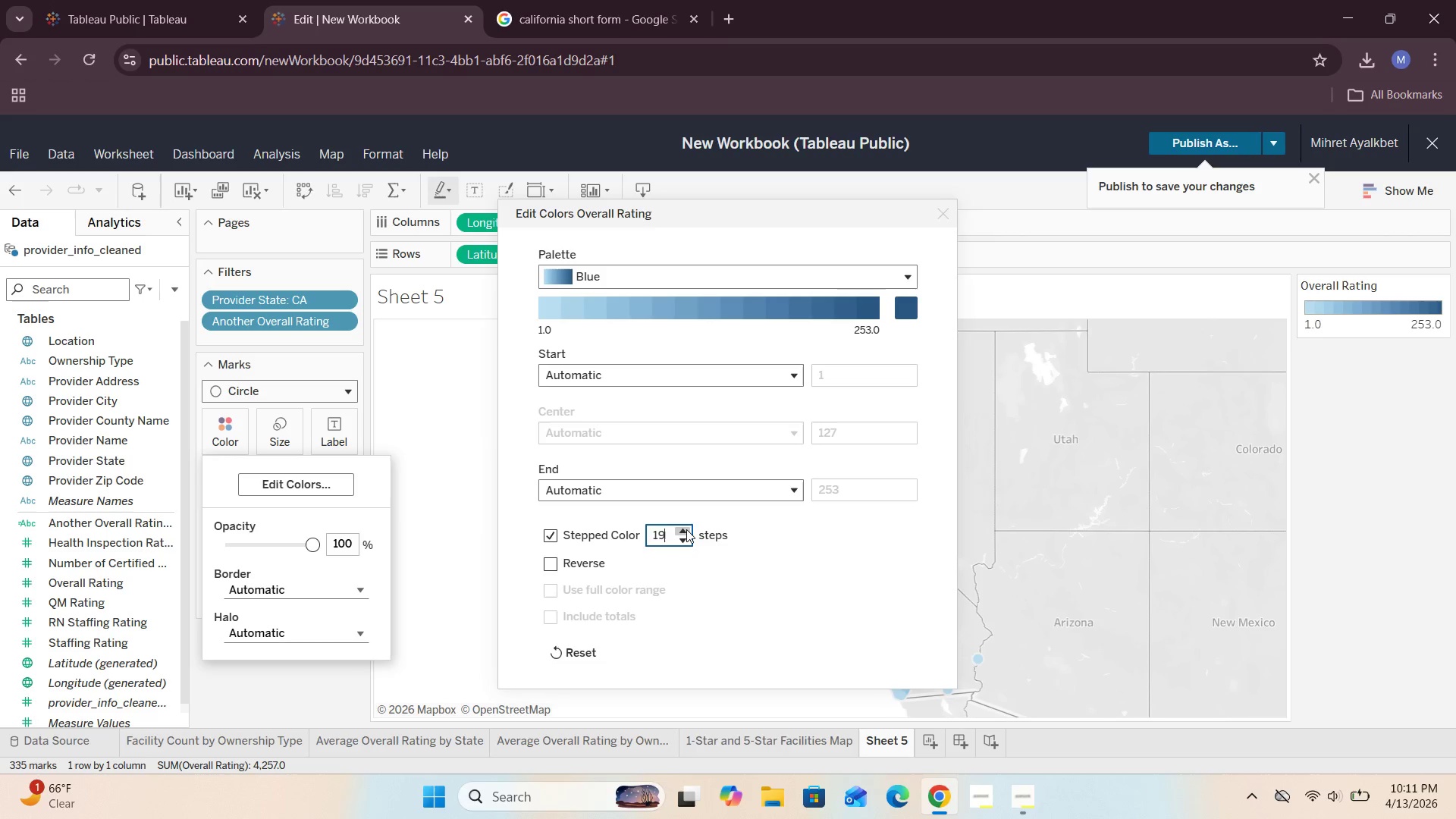 
triple_click([686, 529])
 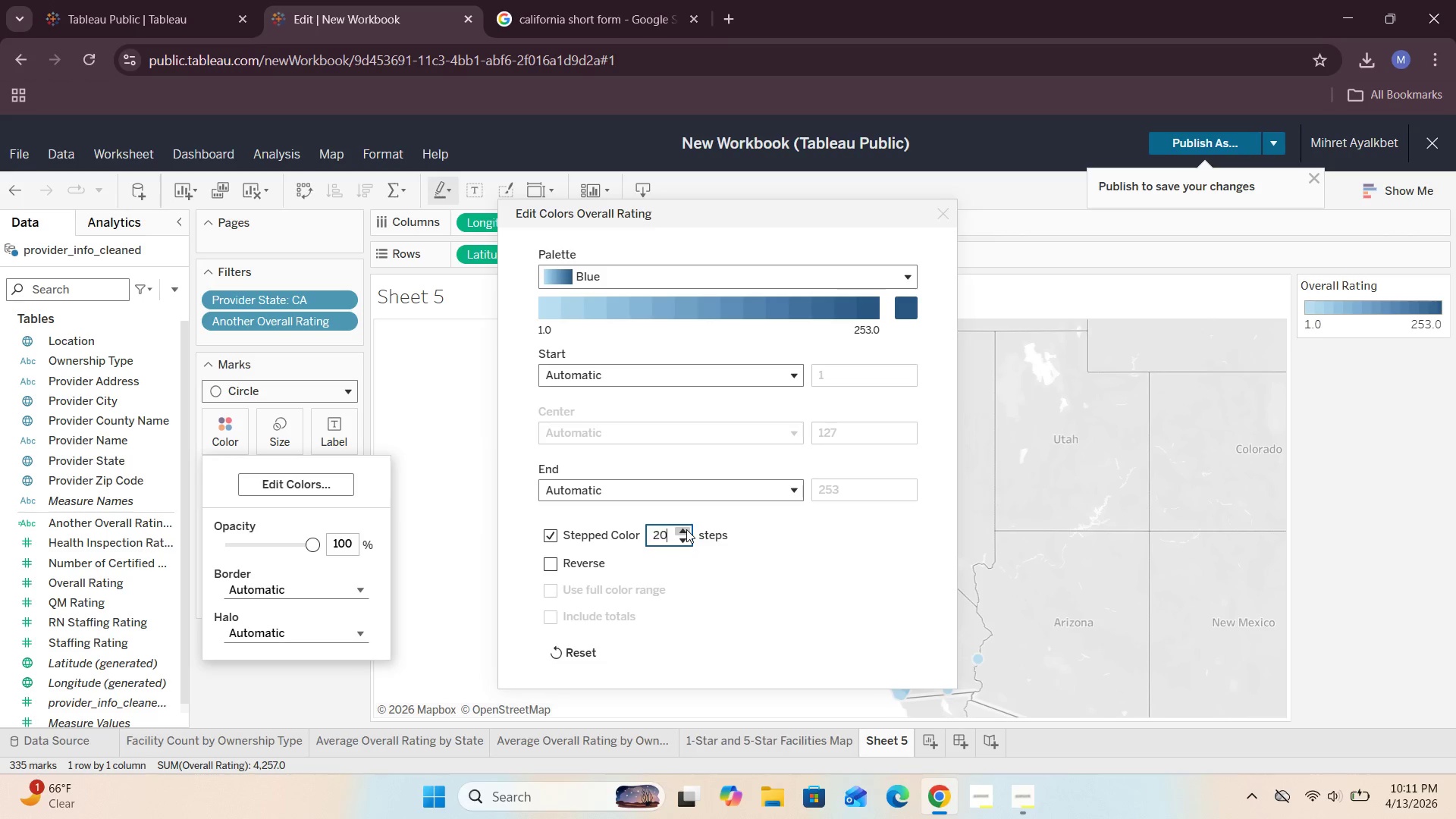 
triple_click([686, 529])
 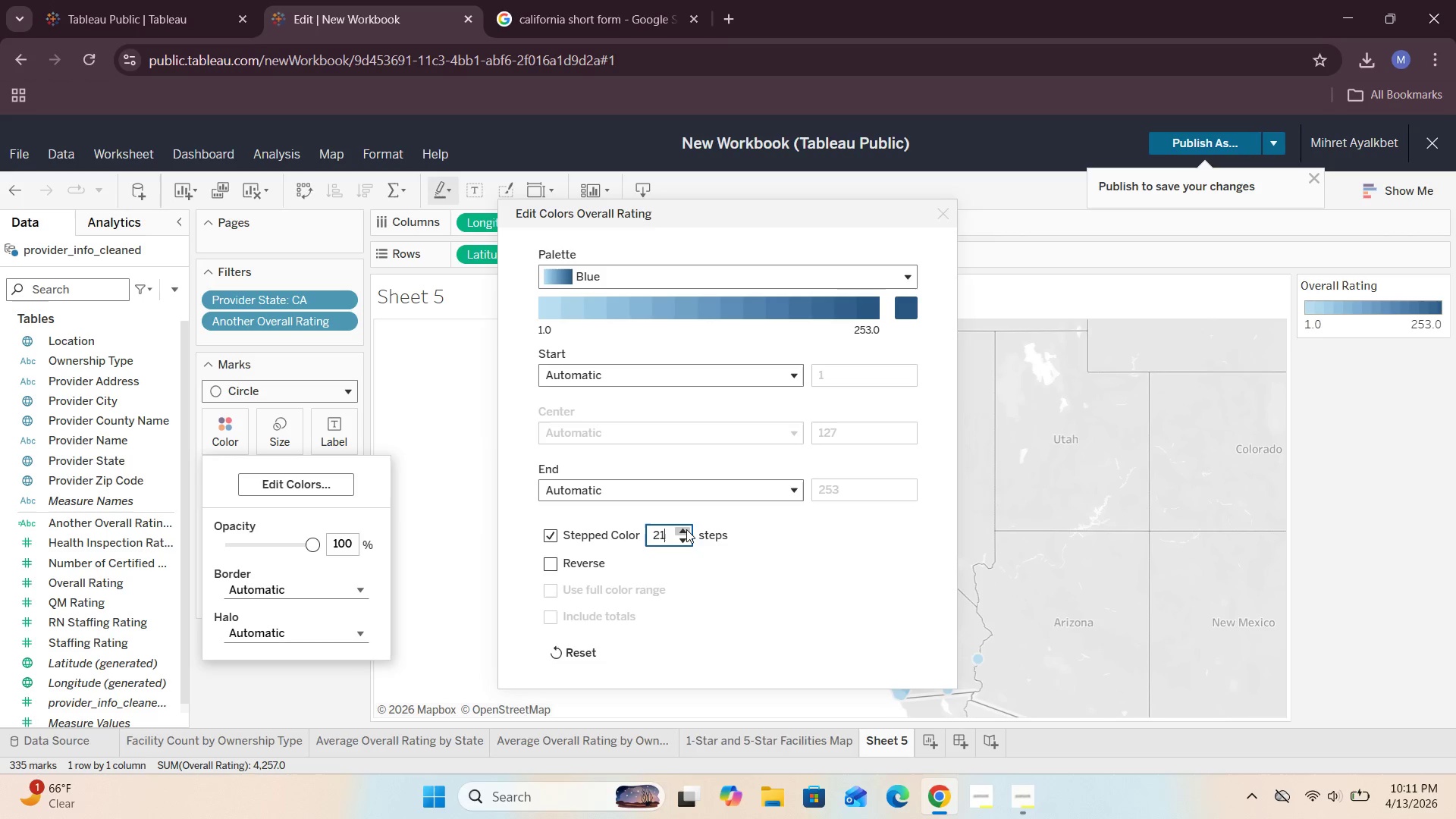 
triple_click([686, 529])
 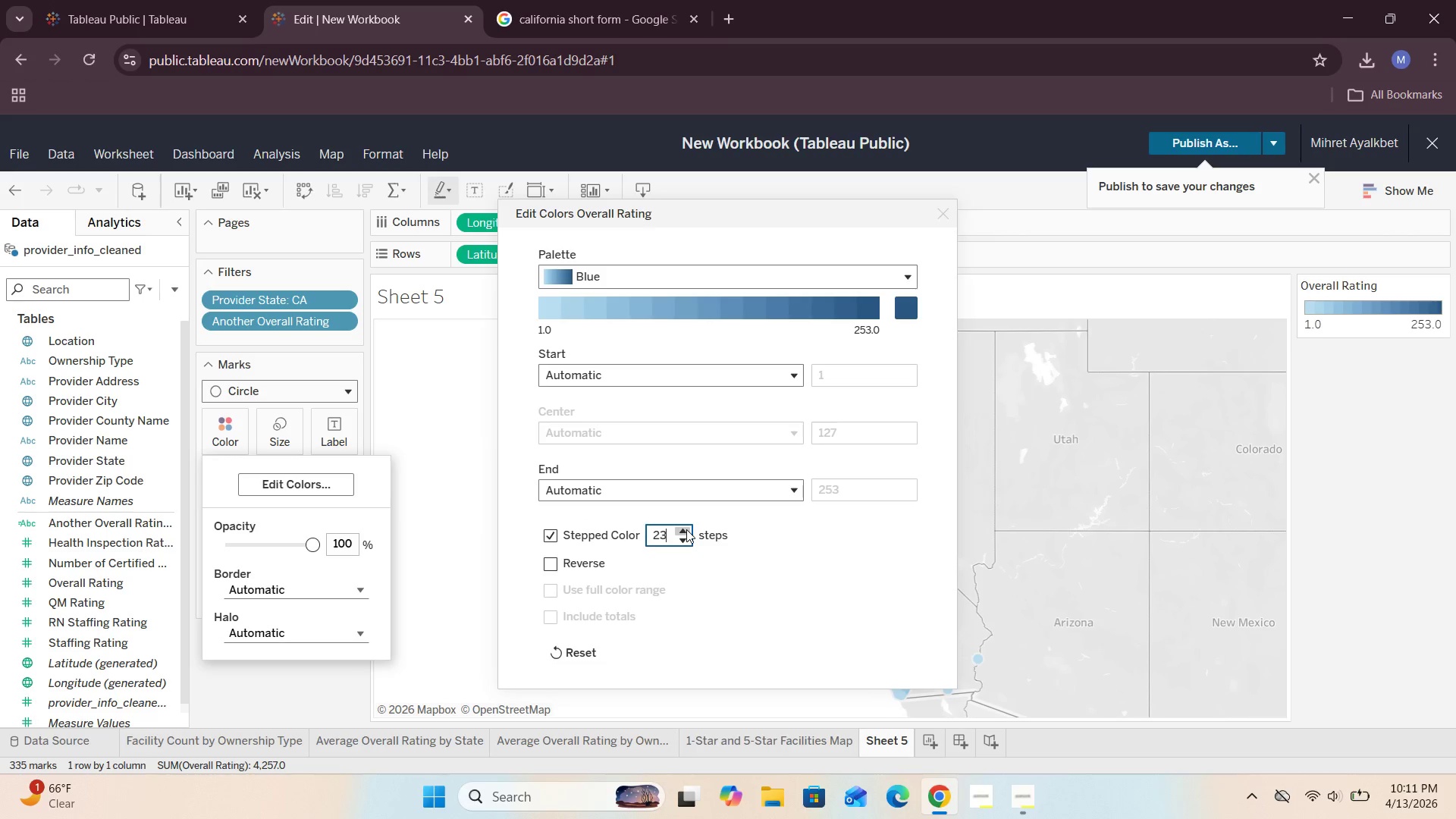 
triple_click([686, 529])
 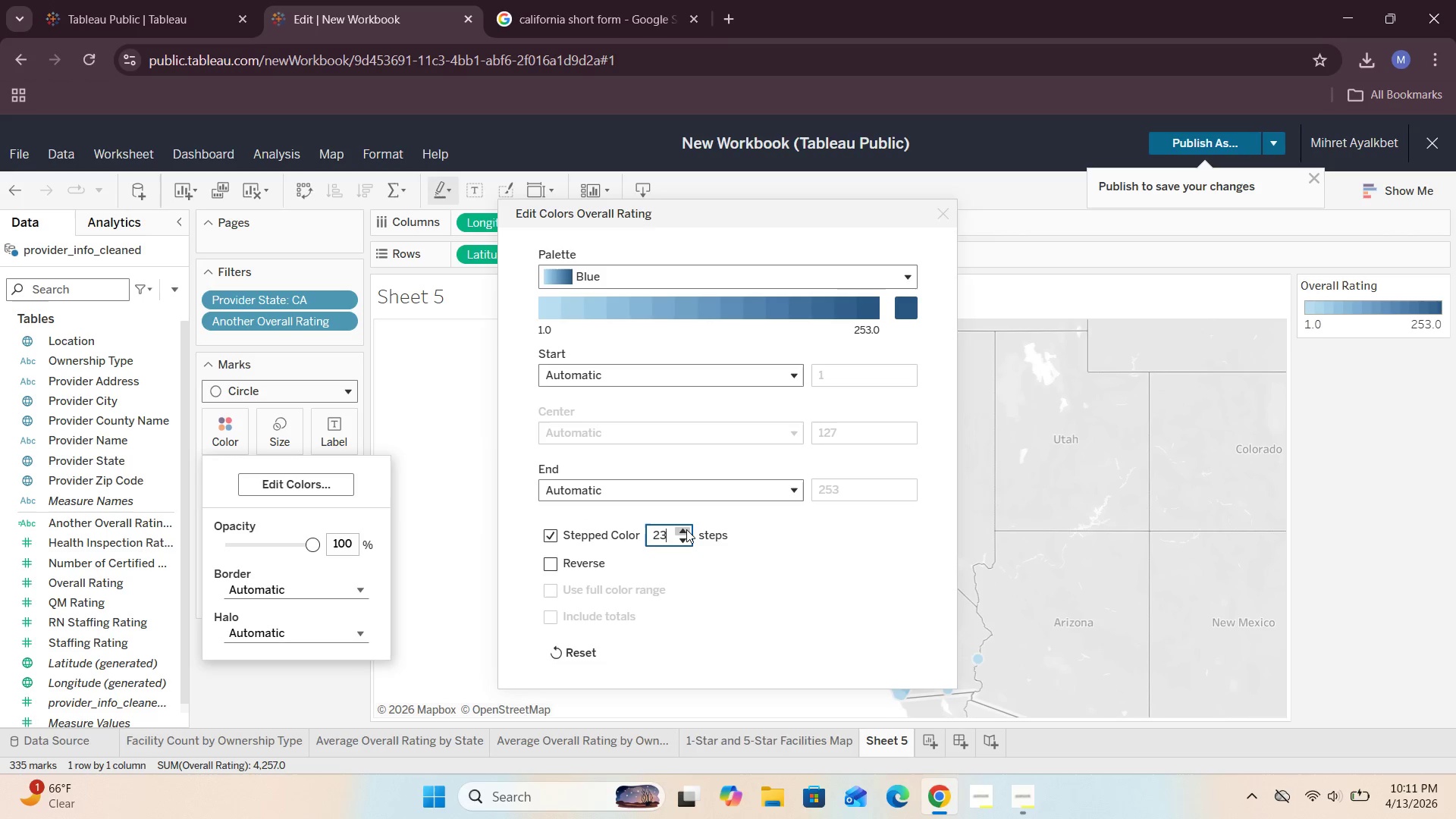 
triple_click([686, 529])
 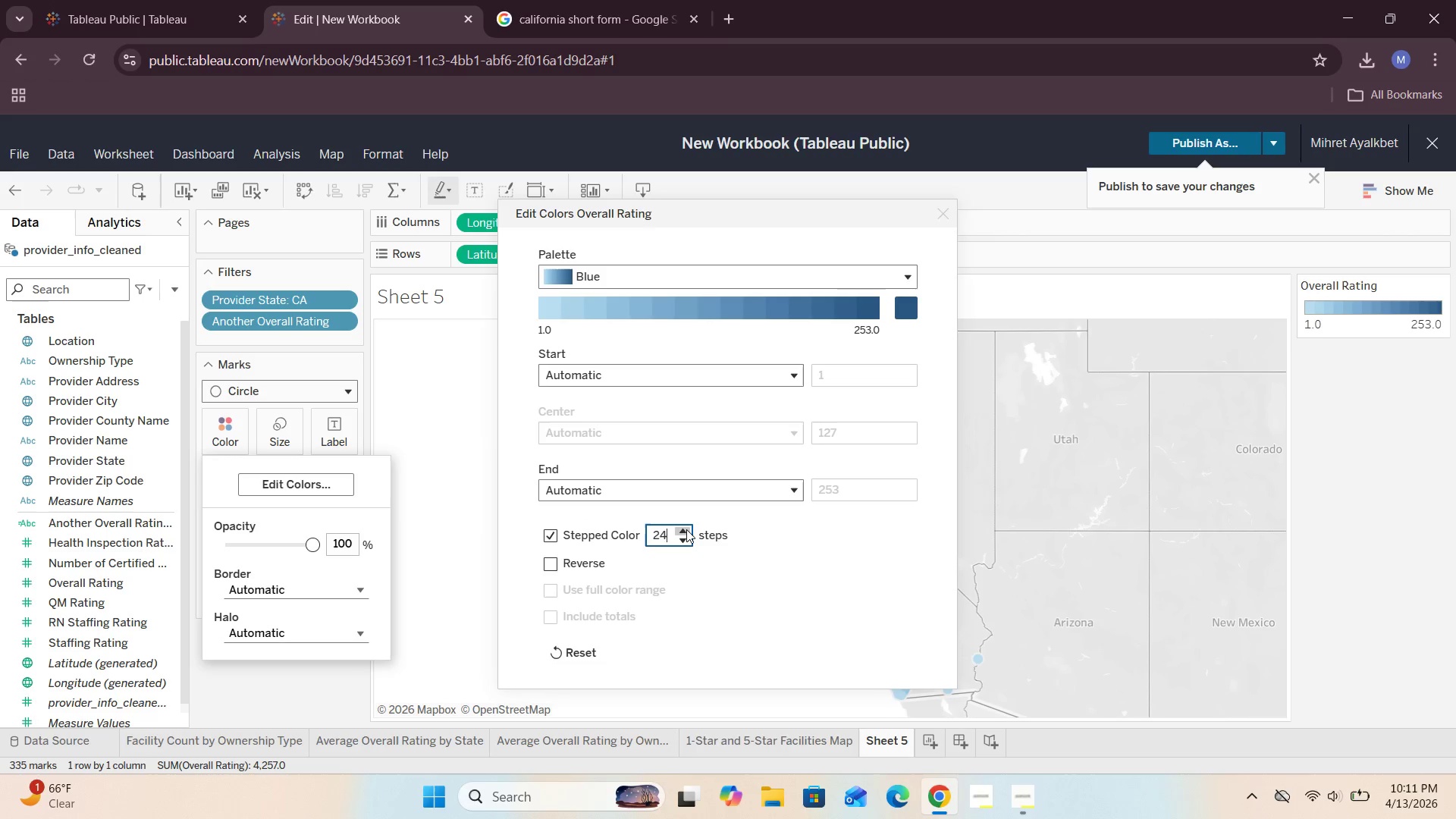 
triple_click([686, 529])
 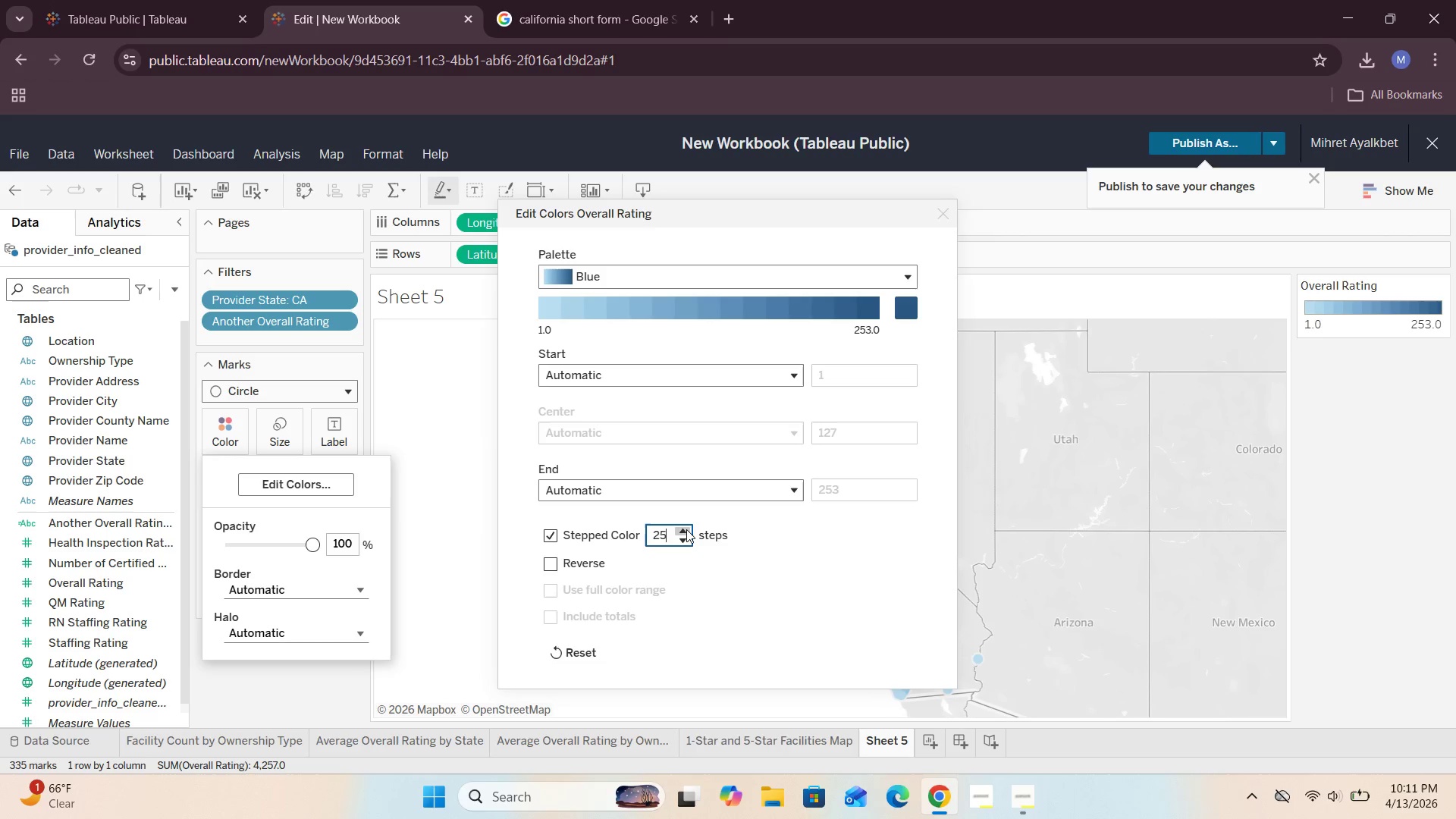 
triple_click([686, 529])
 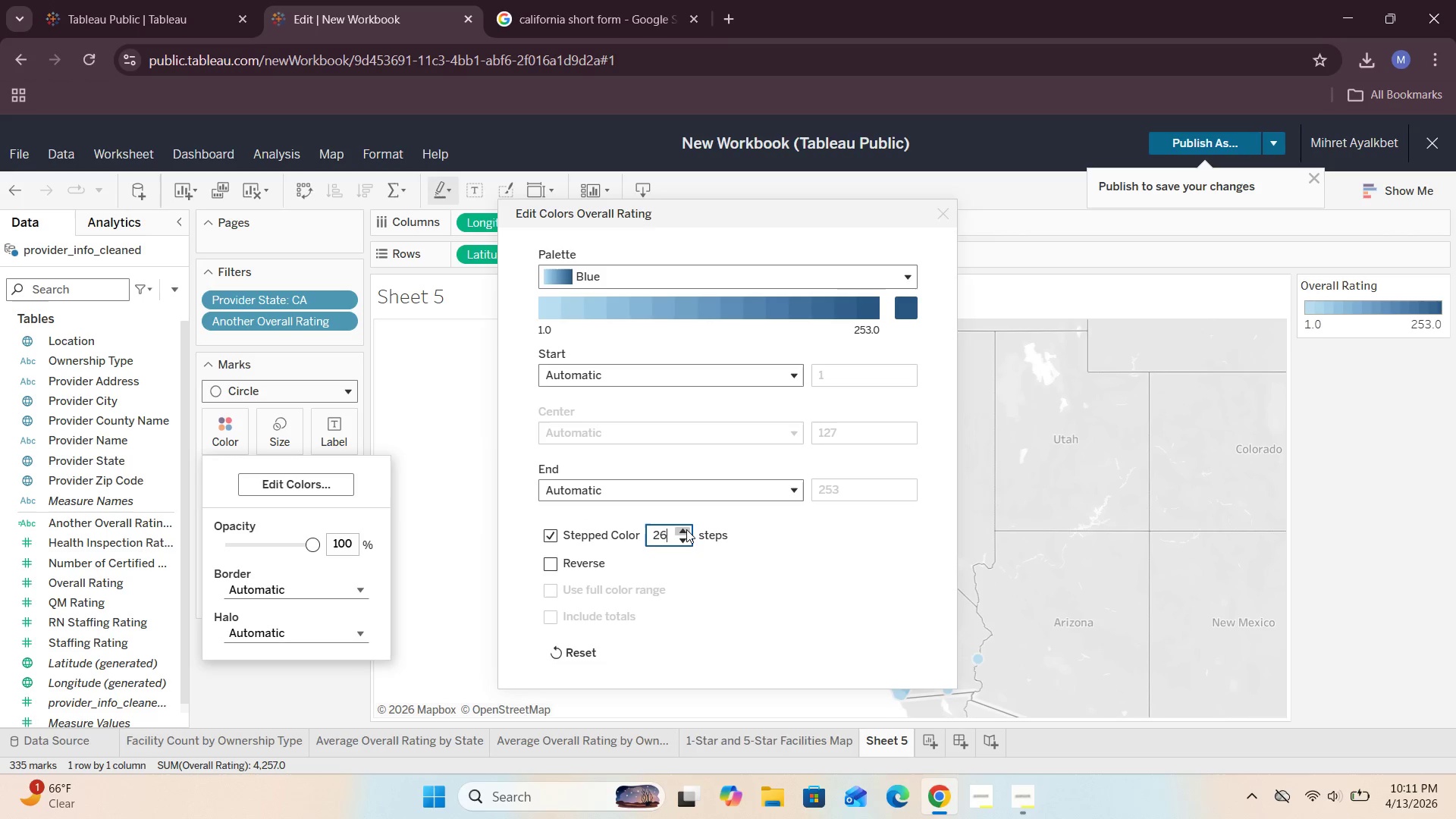 
triple_click([686, 529])
 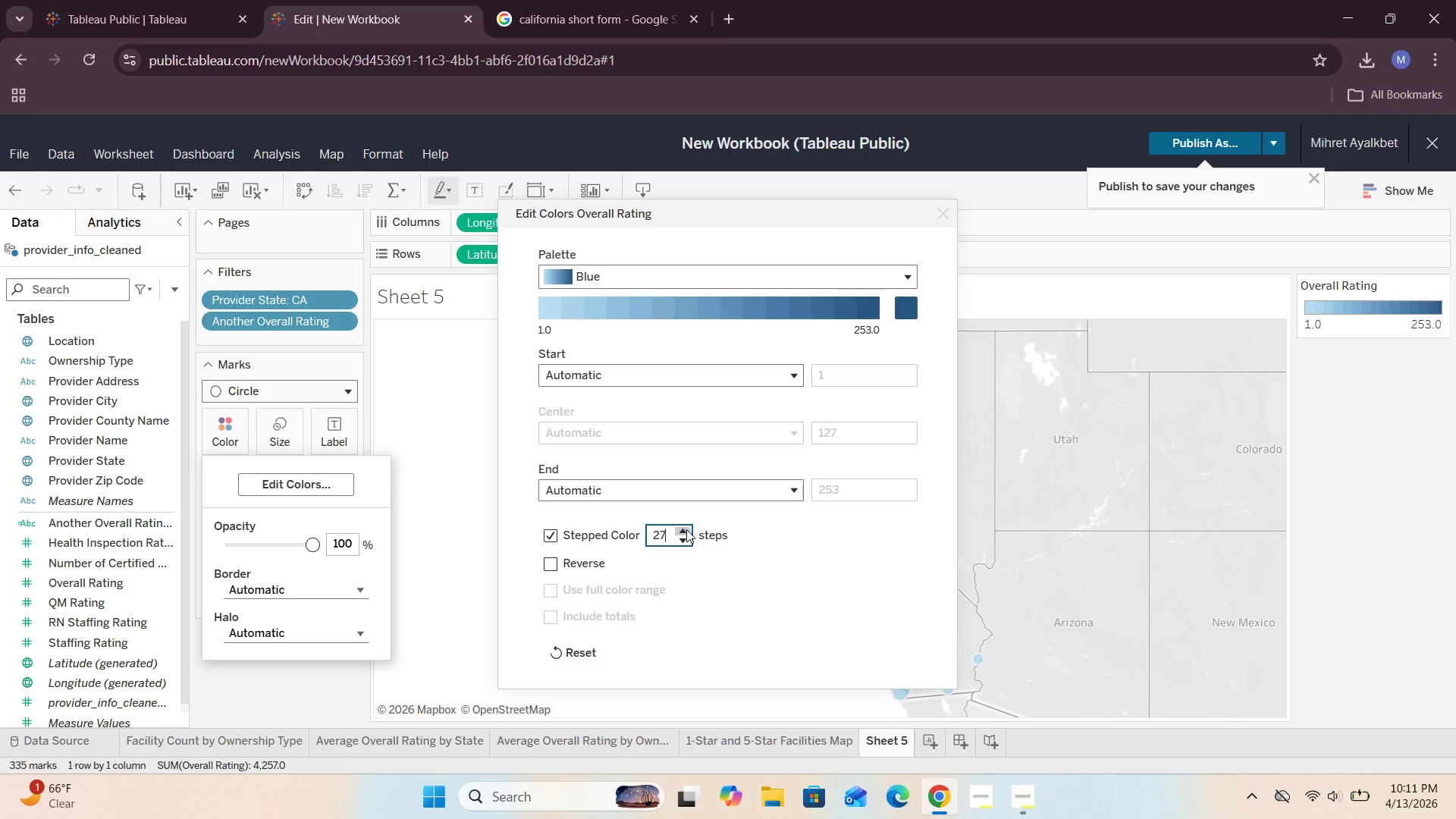 
triple_click([686, 529])
 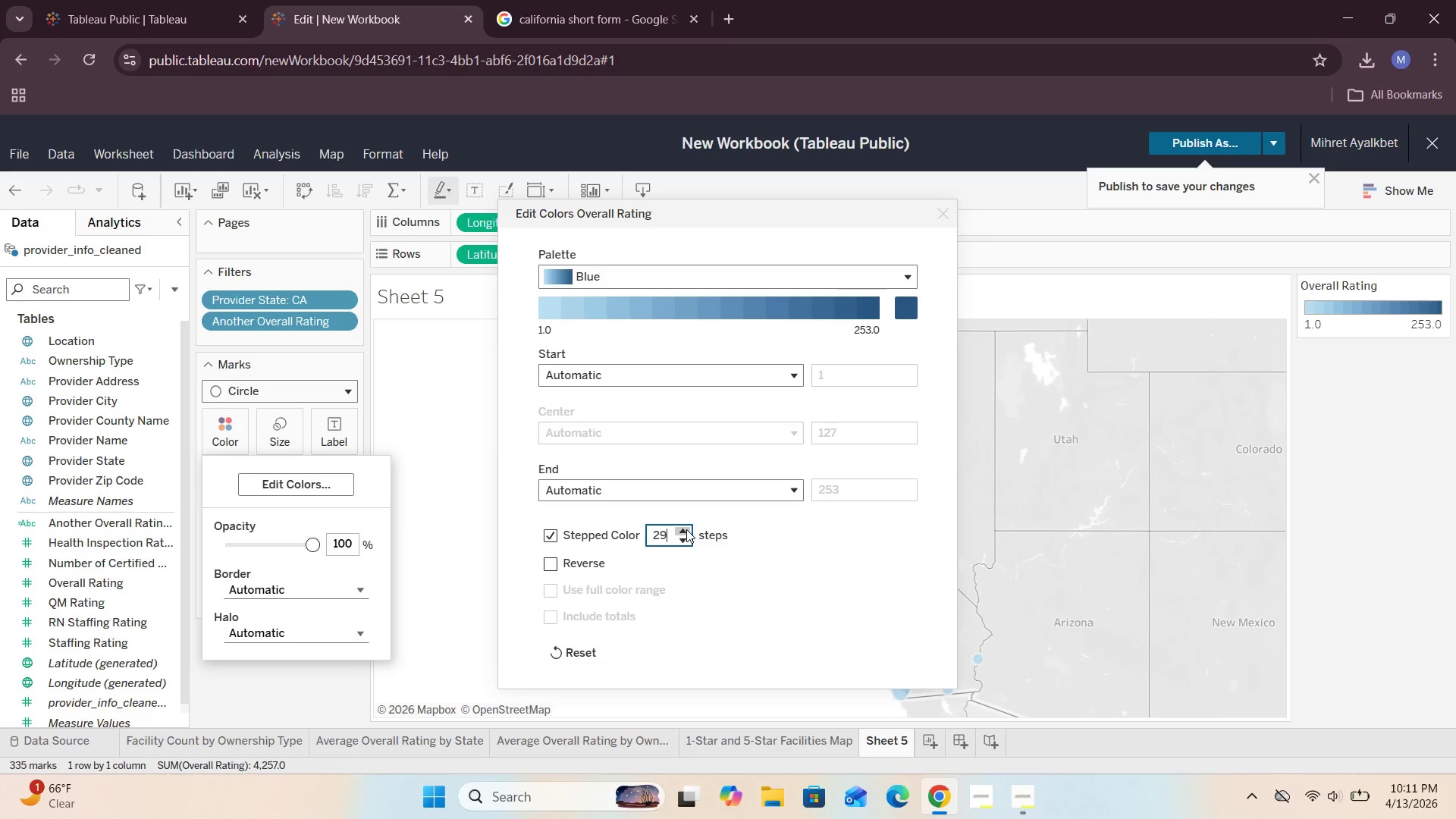 
triple_click([686, 529])
 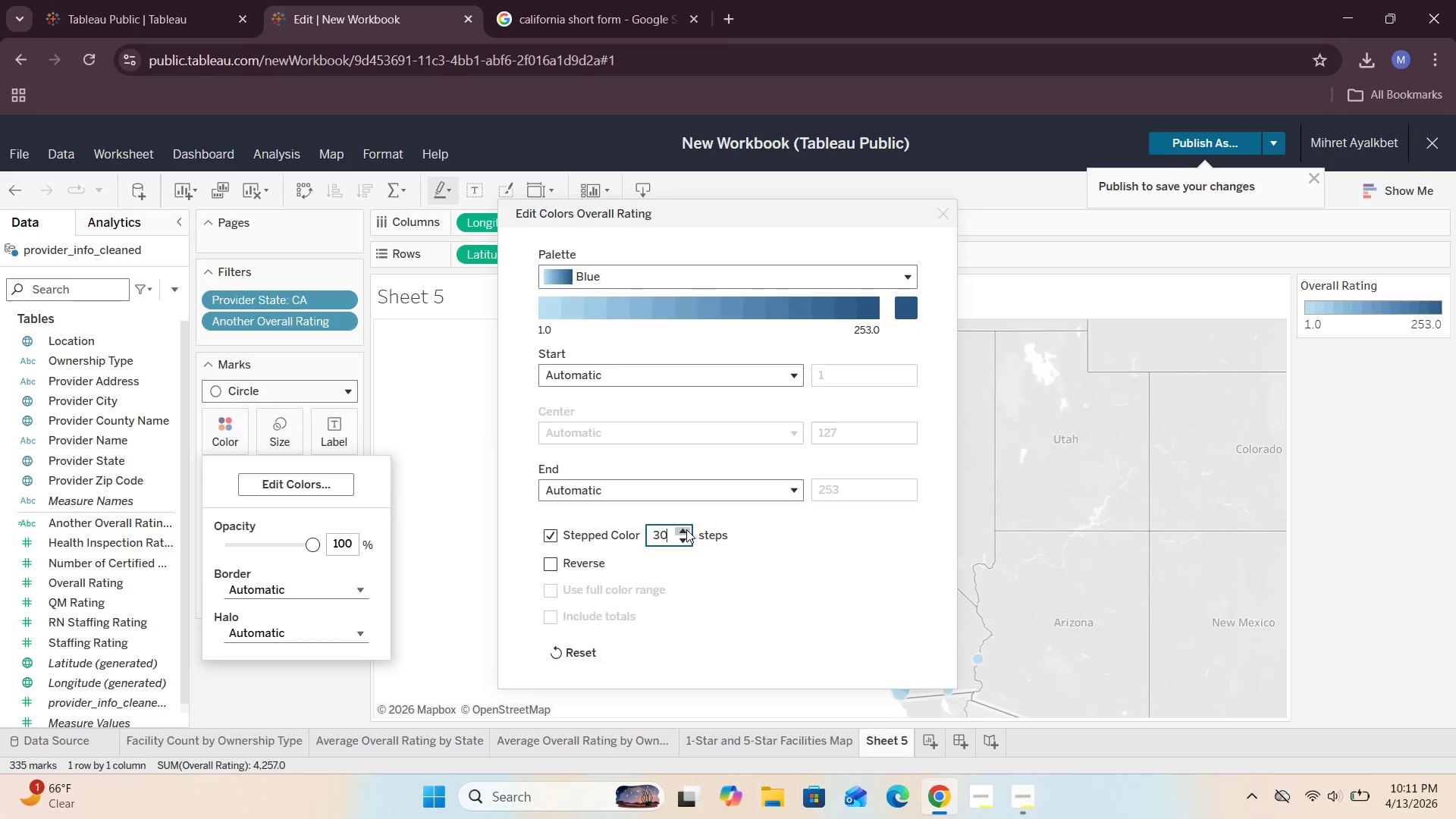 
triple_click([686, 529])
 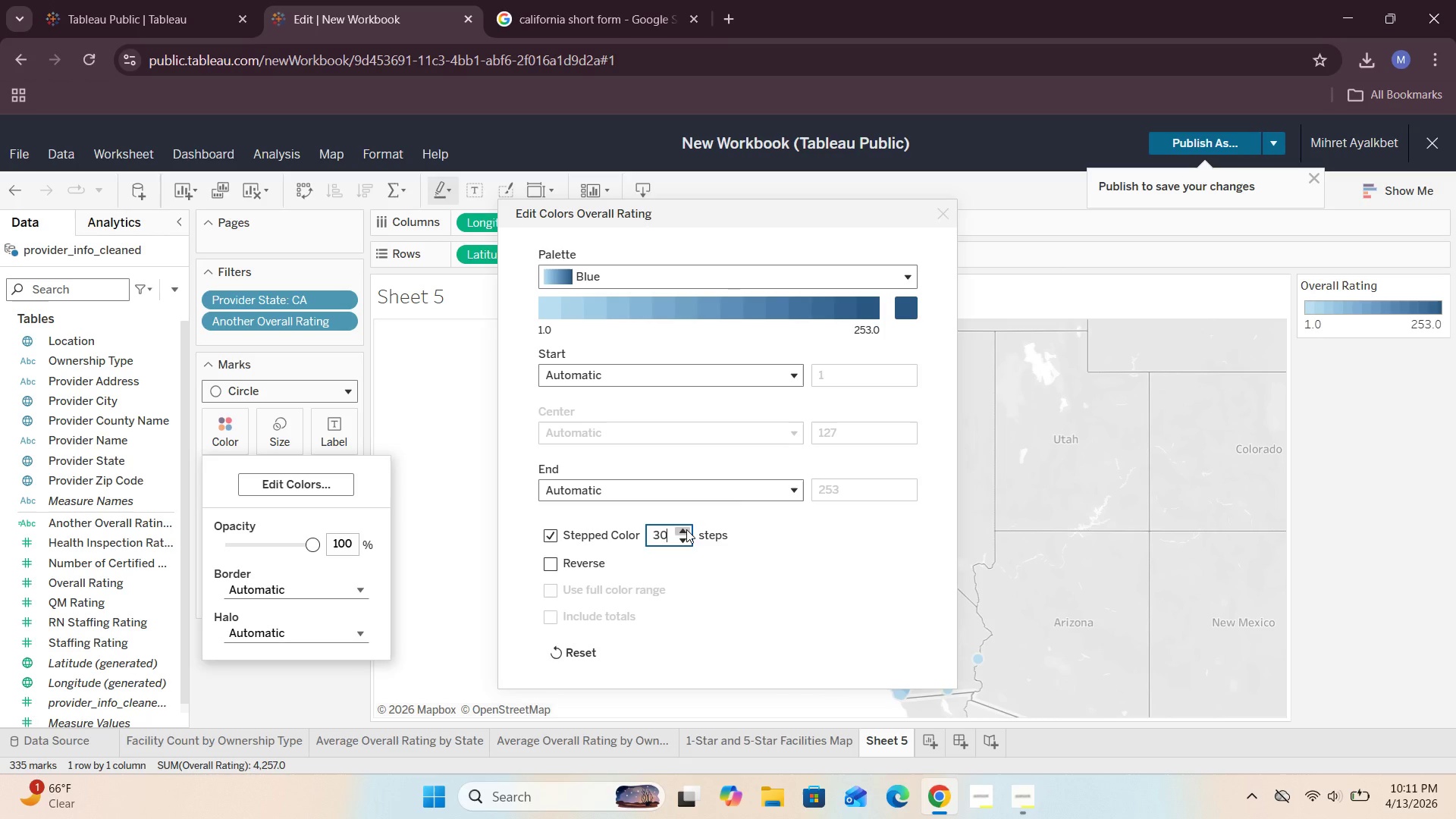 
triple_click([686, 529])
 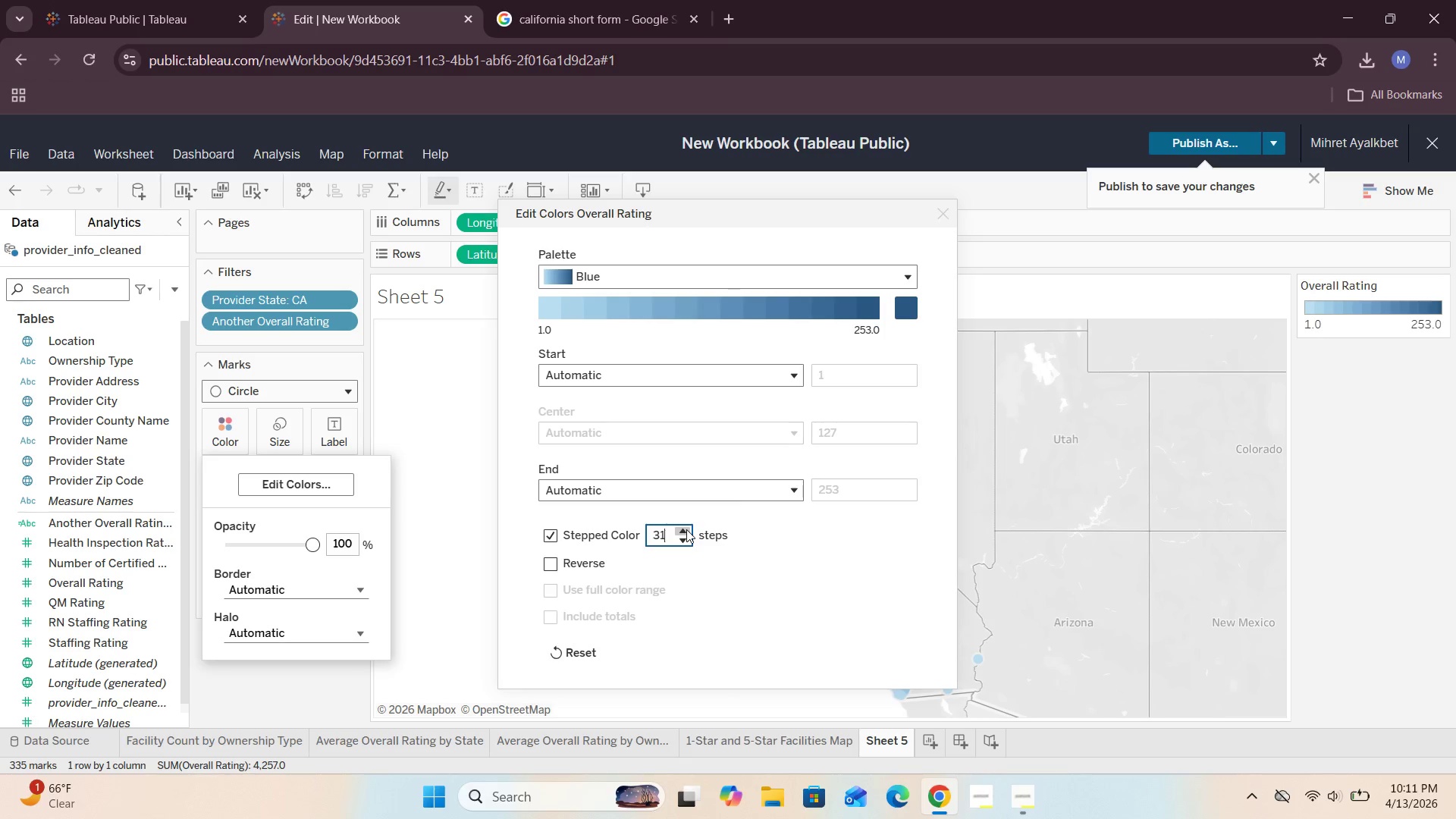 
triple_click([686, 529])
 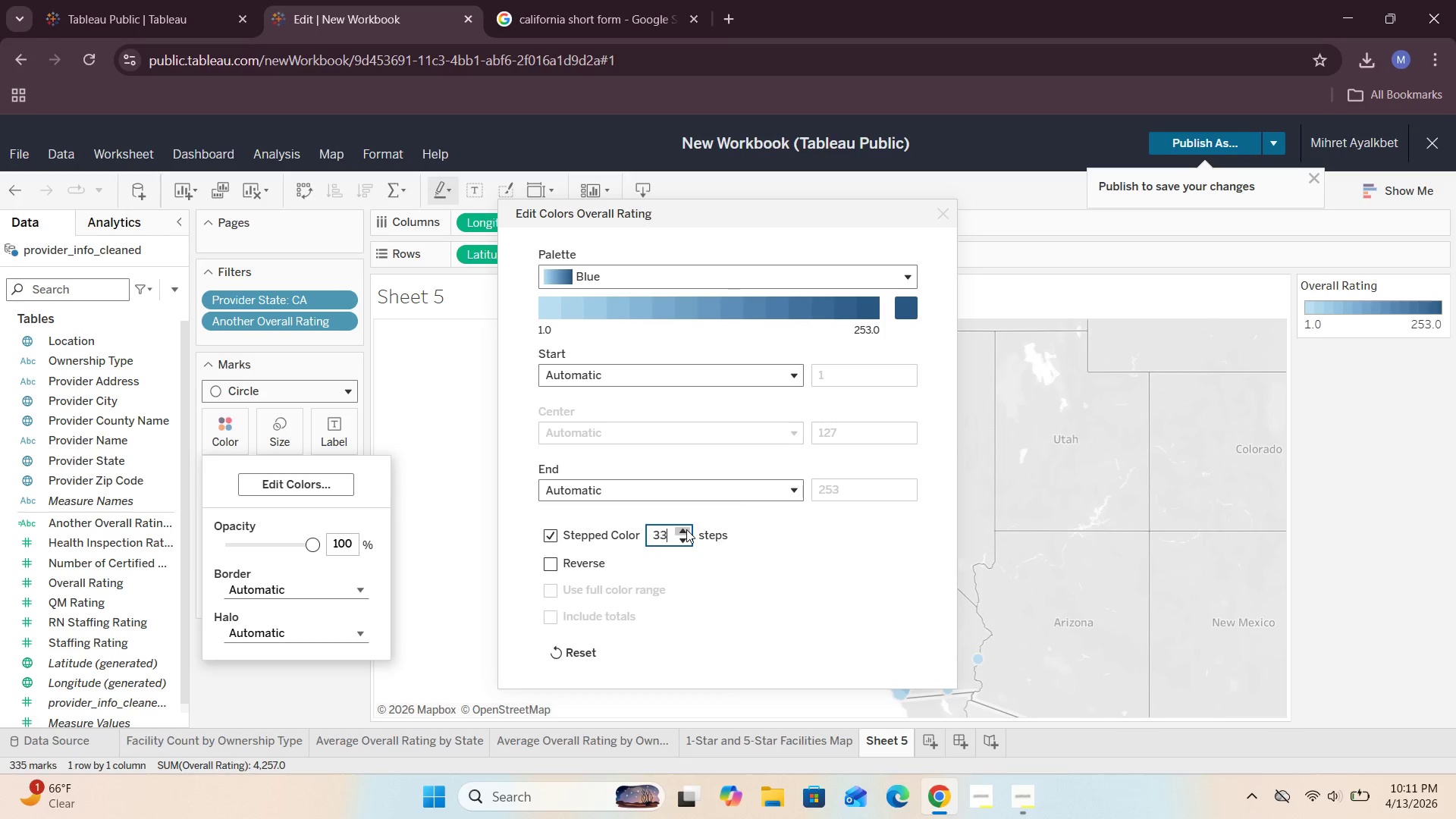 
triple_click([686, 529])
 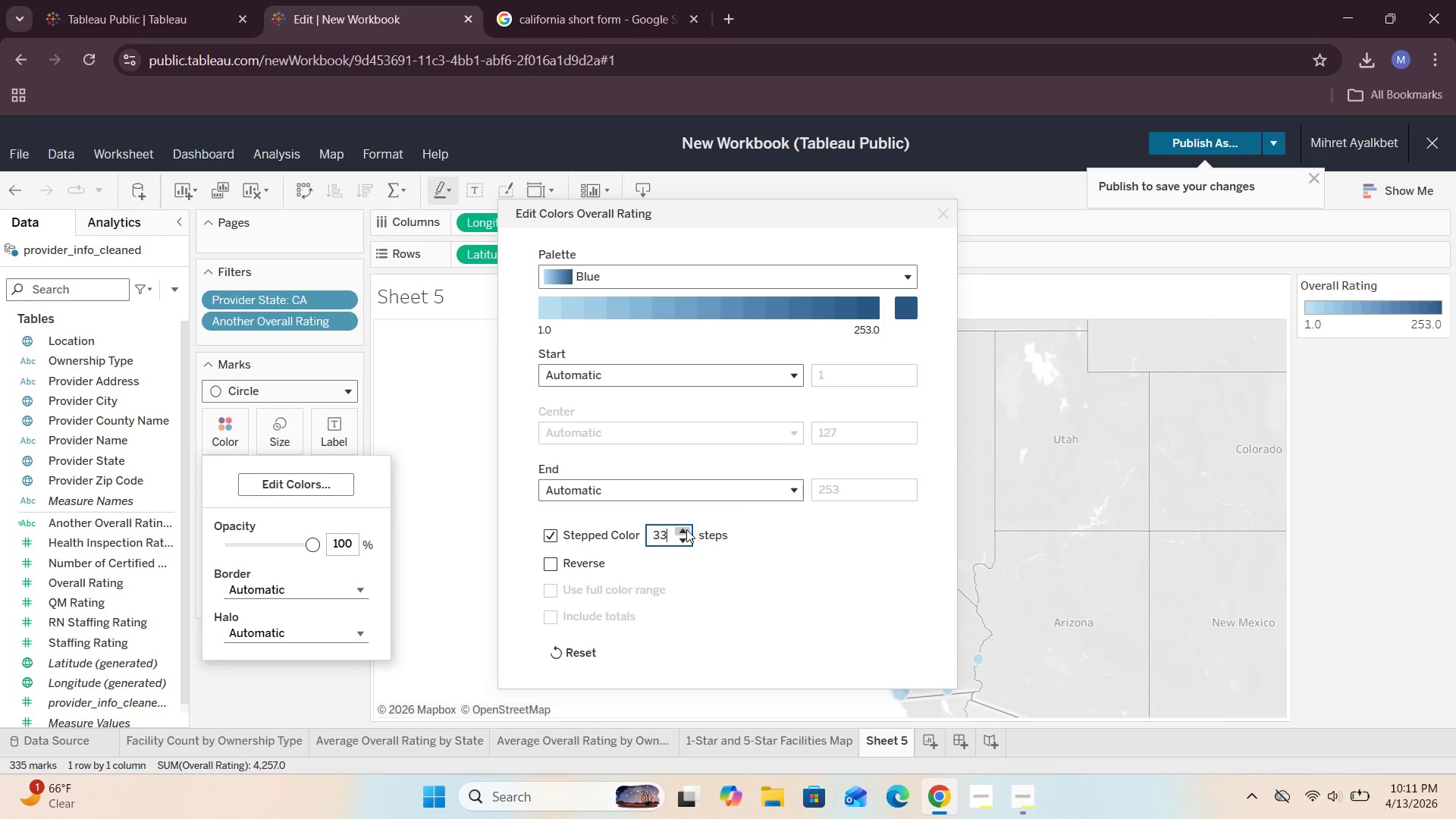 
triple_click([686, 529])
 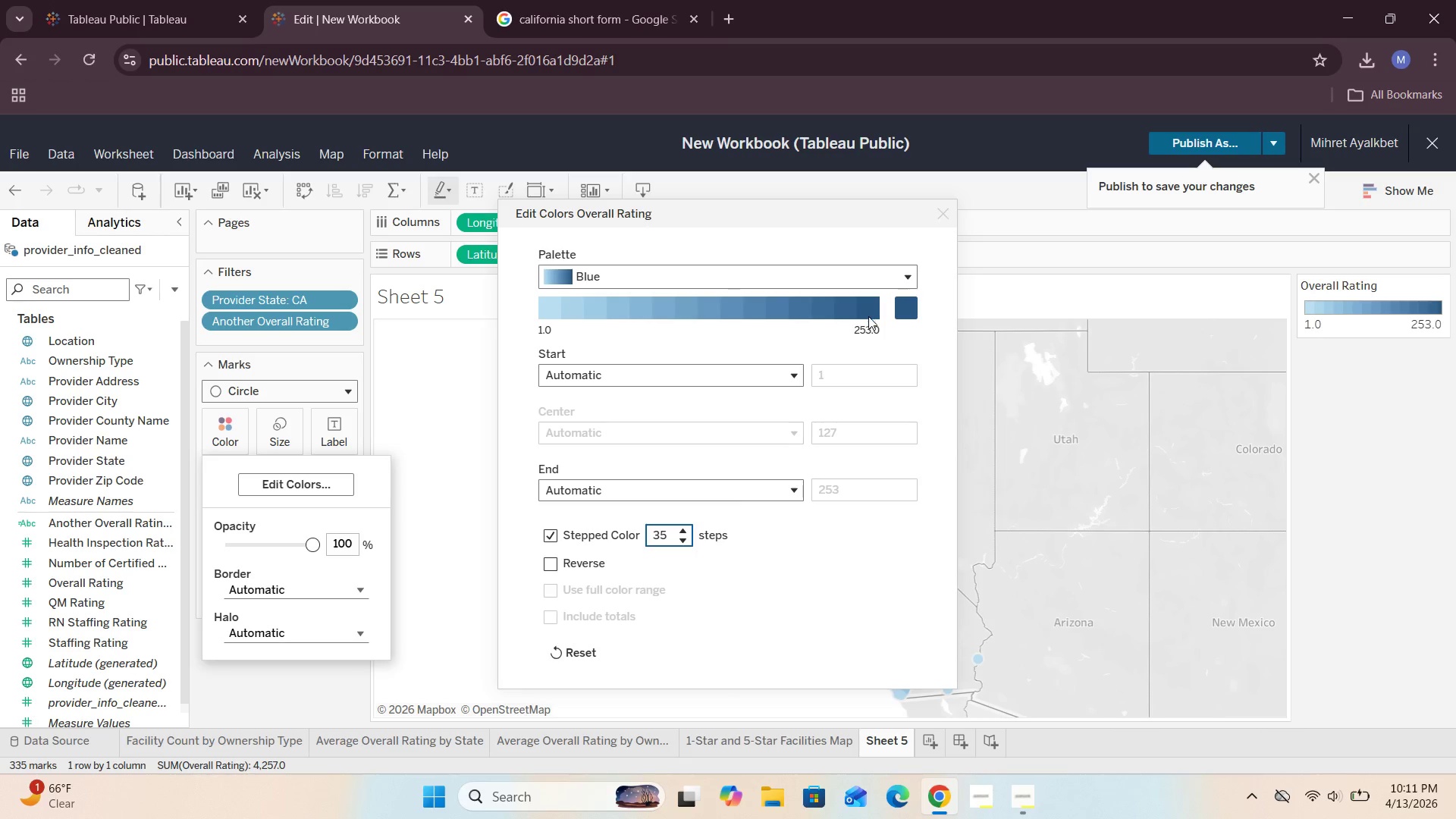 
left_click([860, 331])
 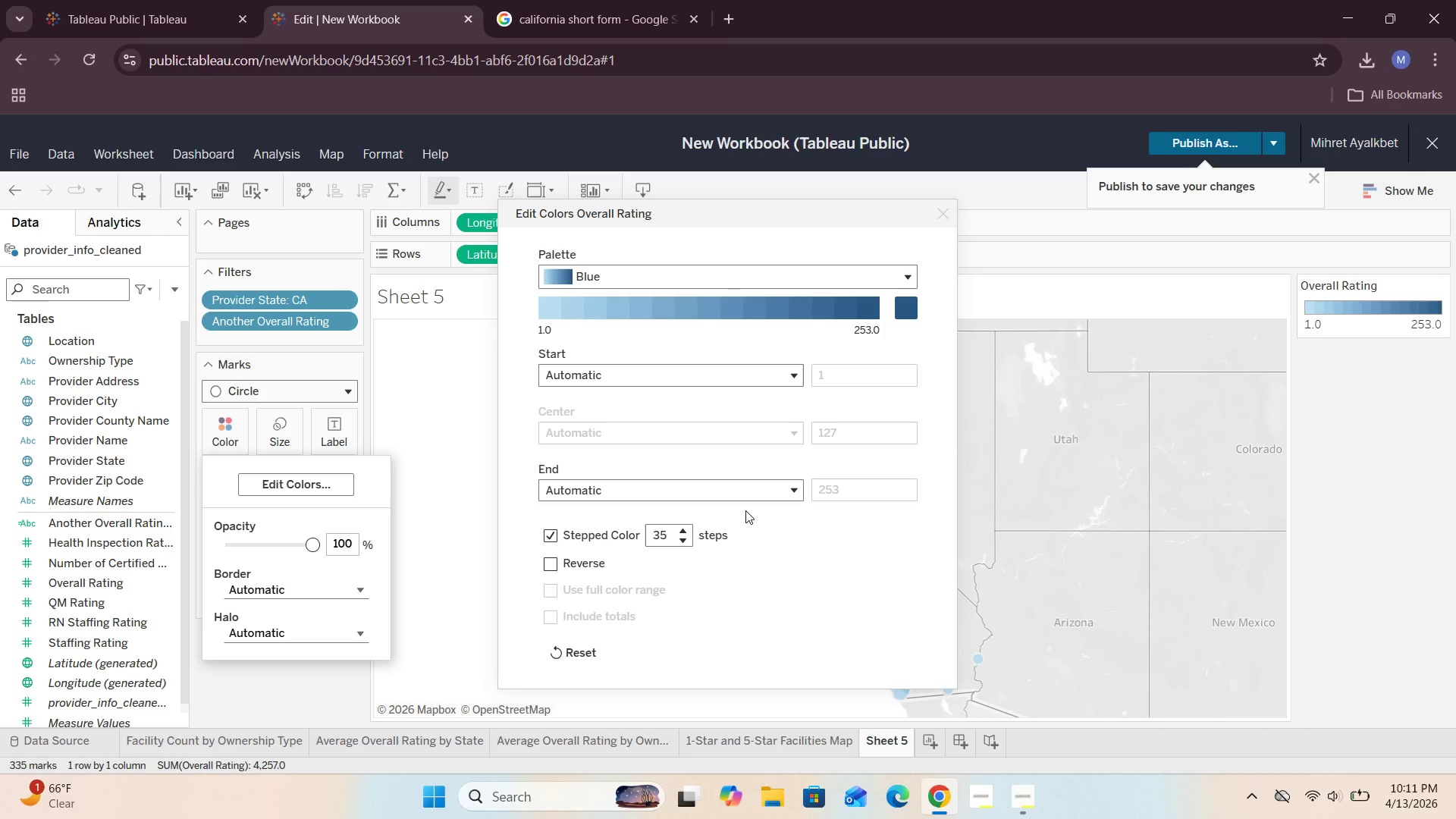 
left_click([789, 380])
 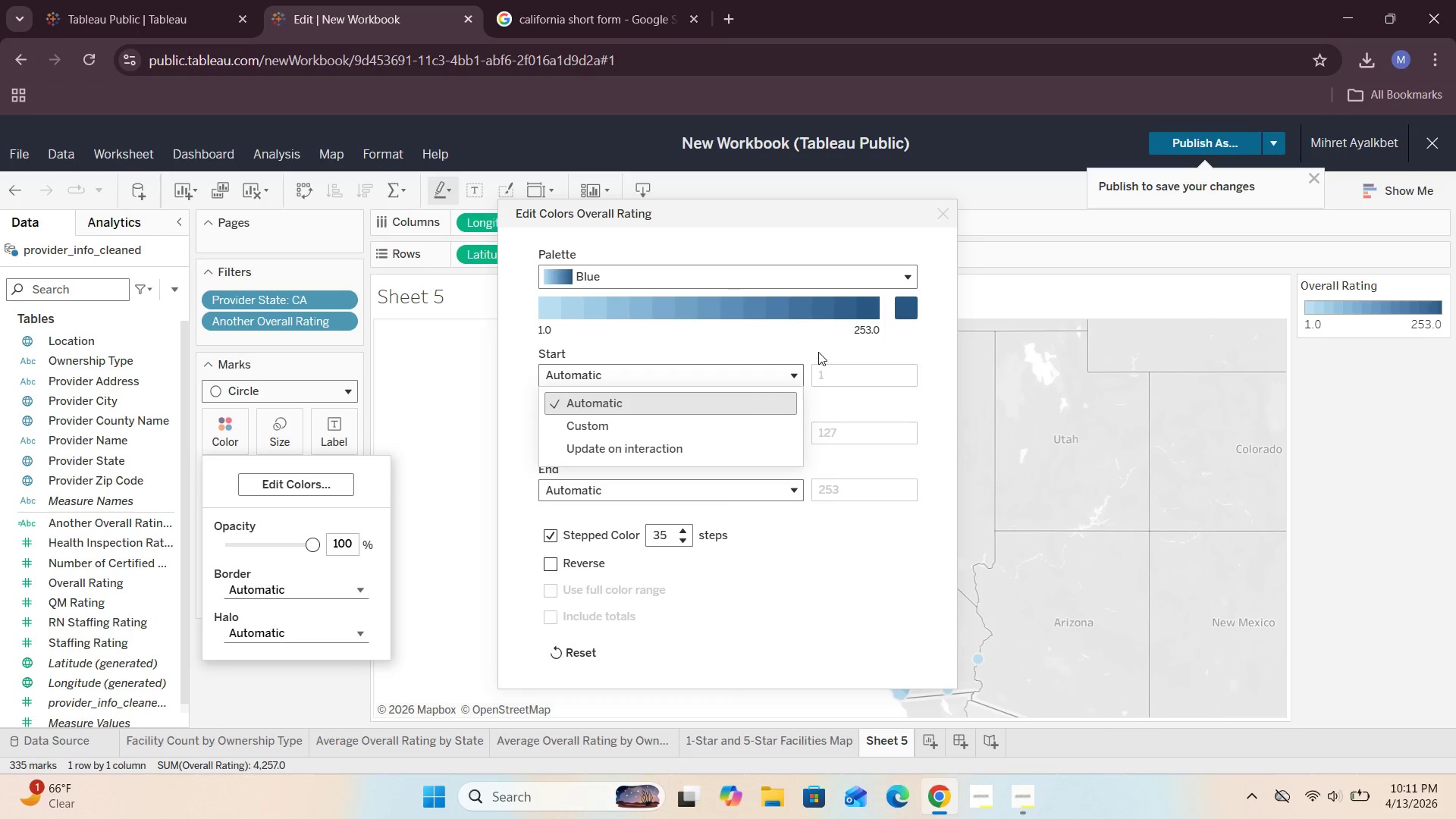 
left_click([735, 424])
 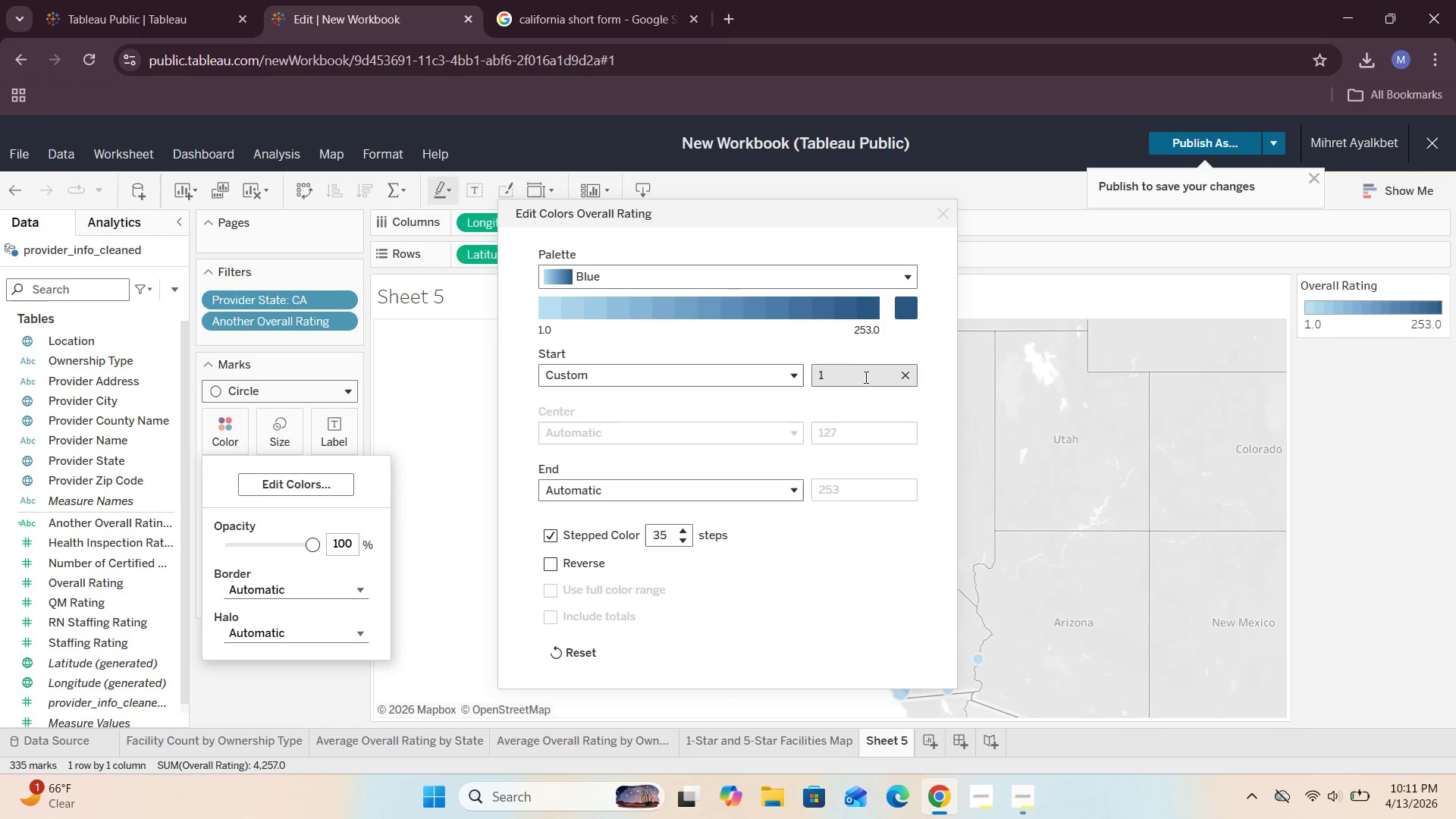 
left_click([901, 375])
 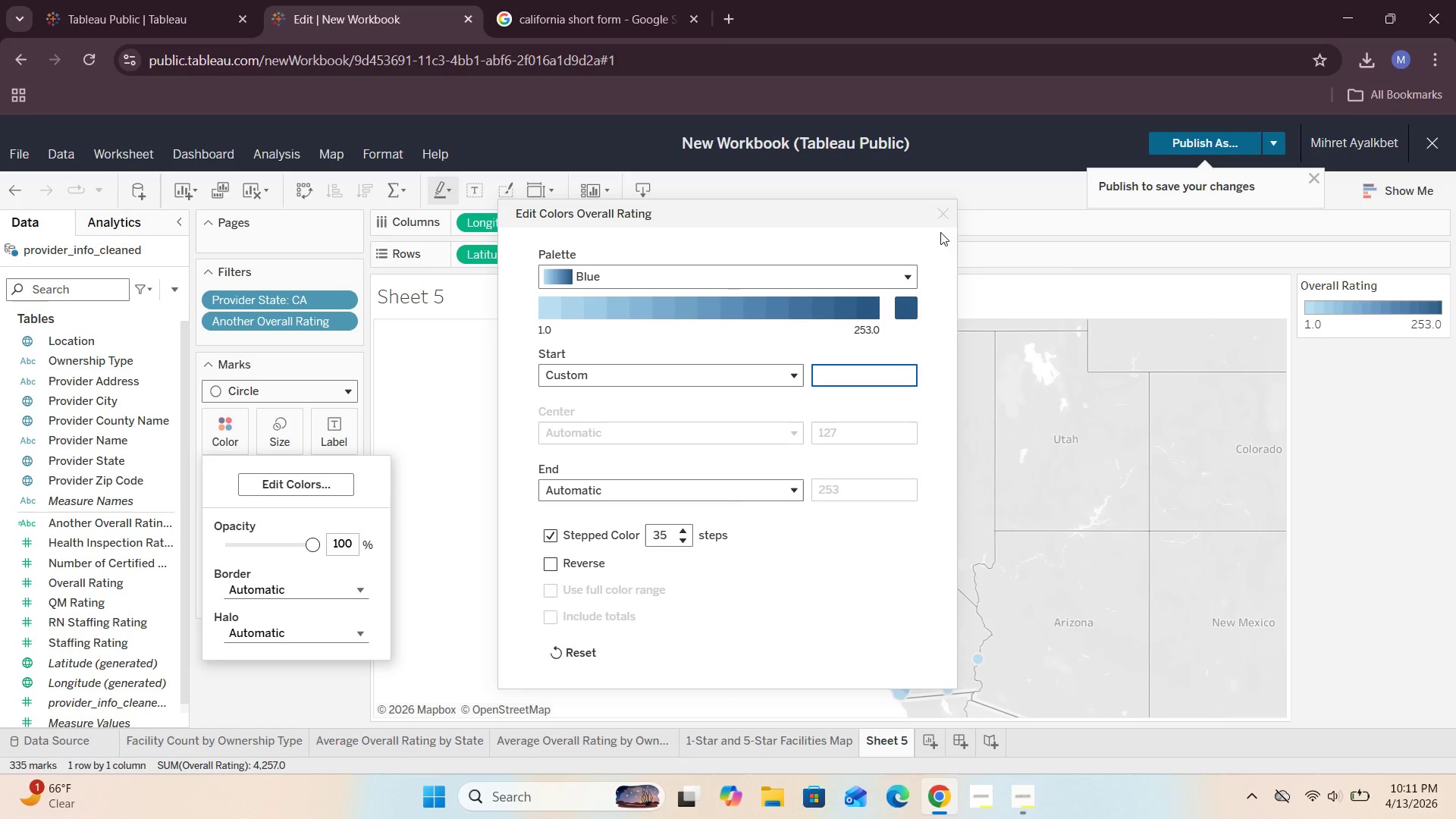 
left_click([944, 214])
 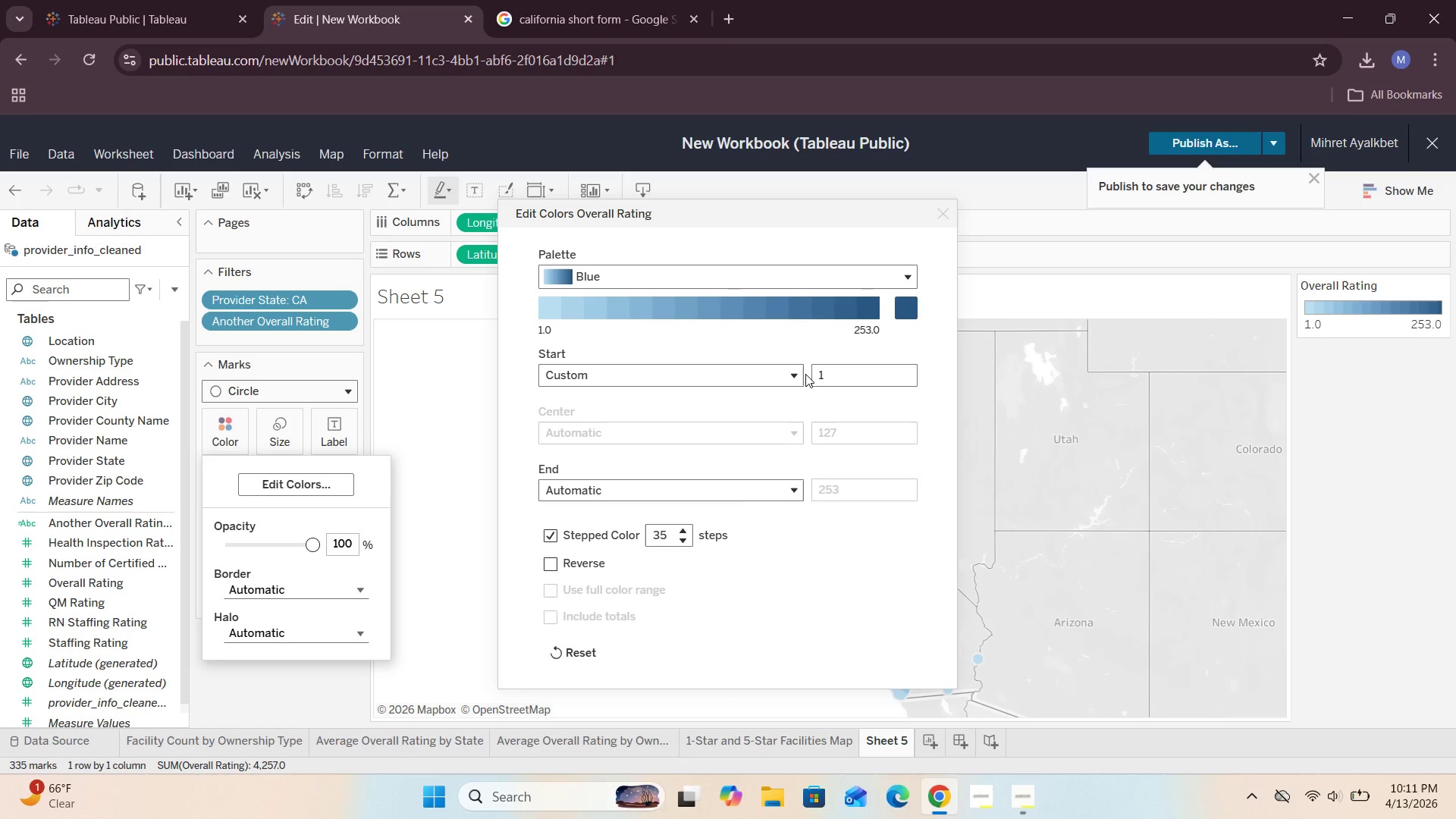 
left_click([805, 375])
 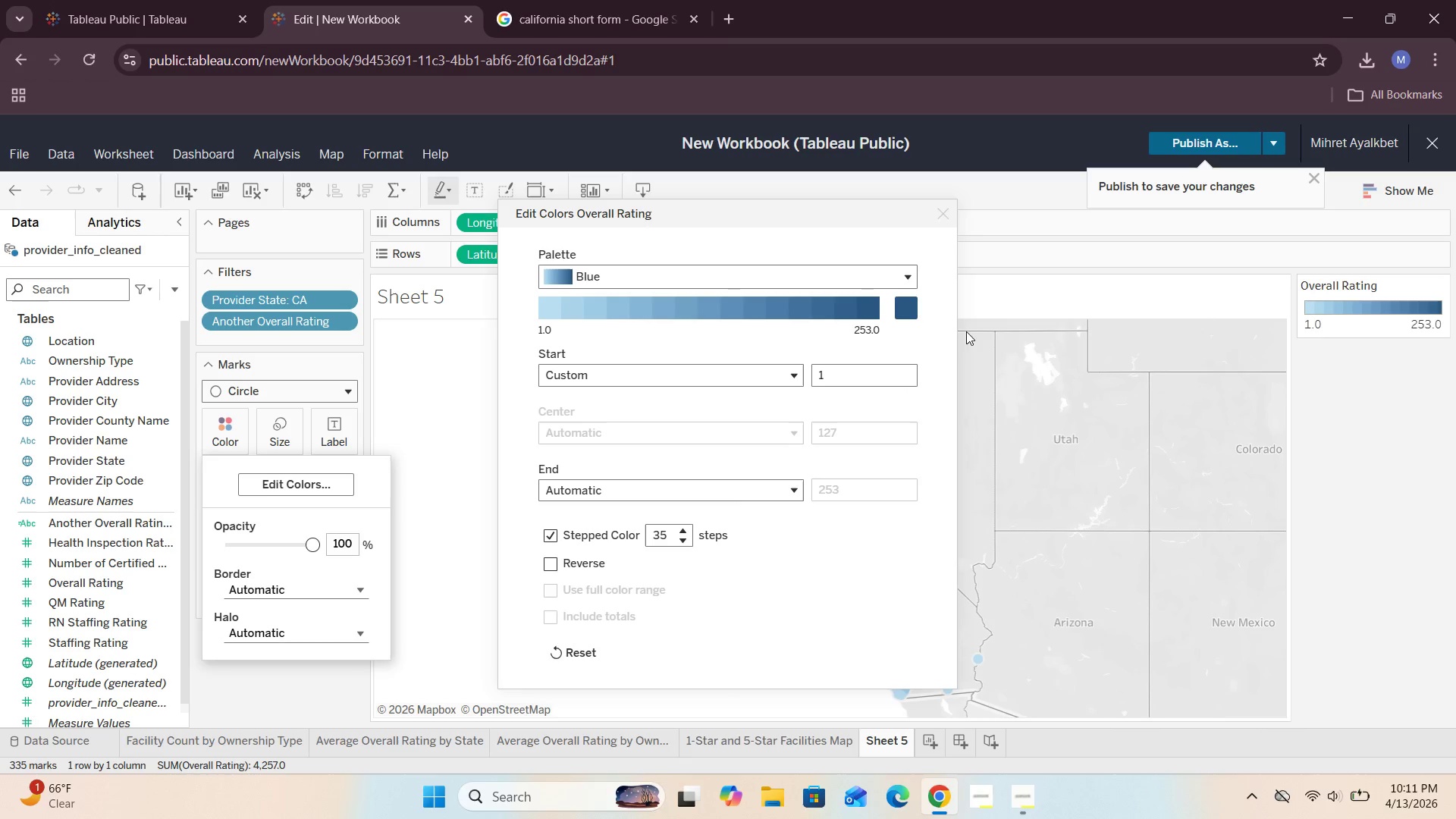 
left_click([990, 328])
 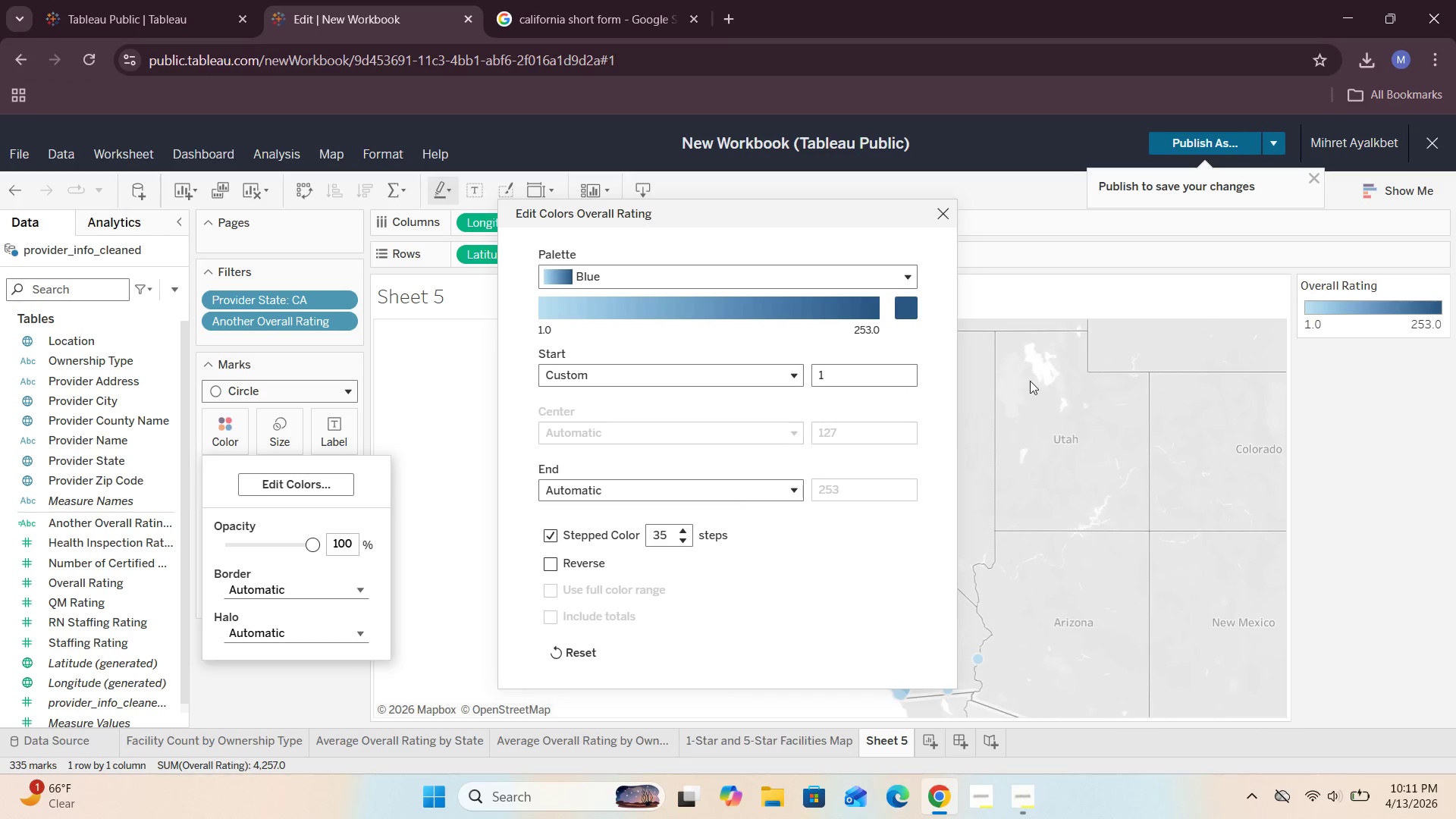 
left_click([943, 215])
 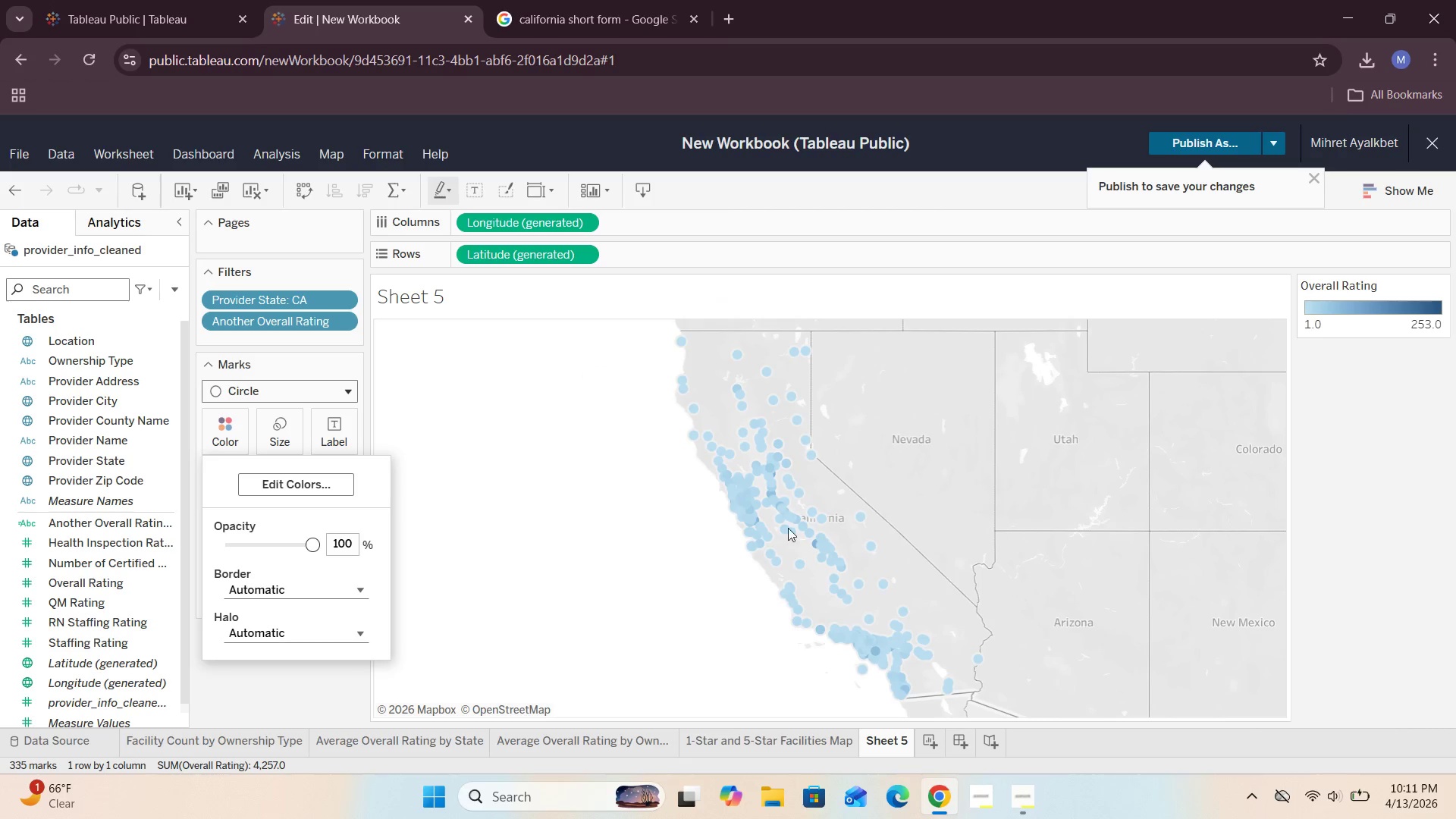 
left_click([687, 513])
 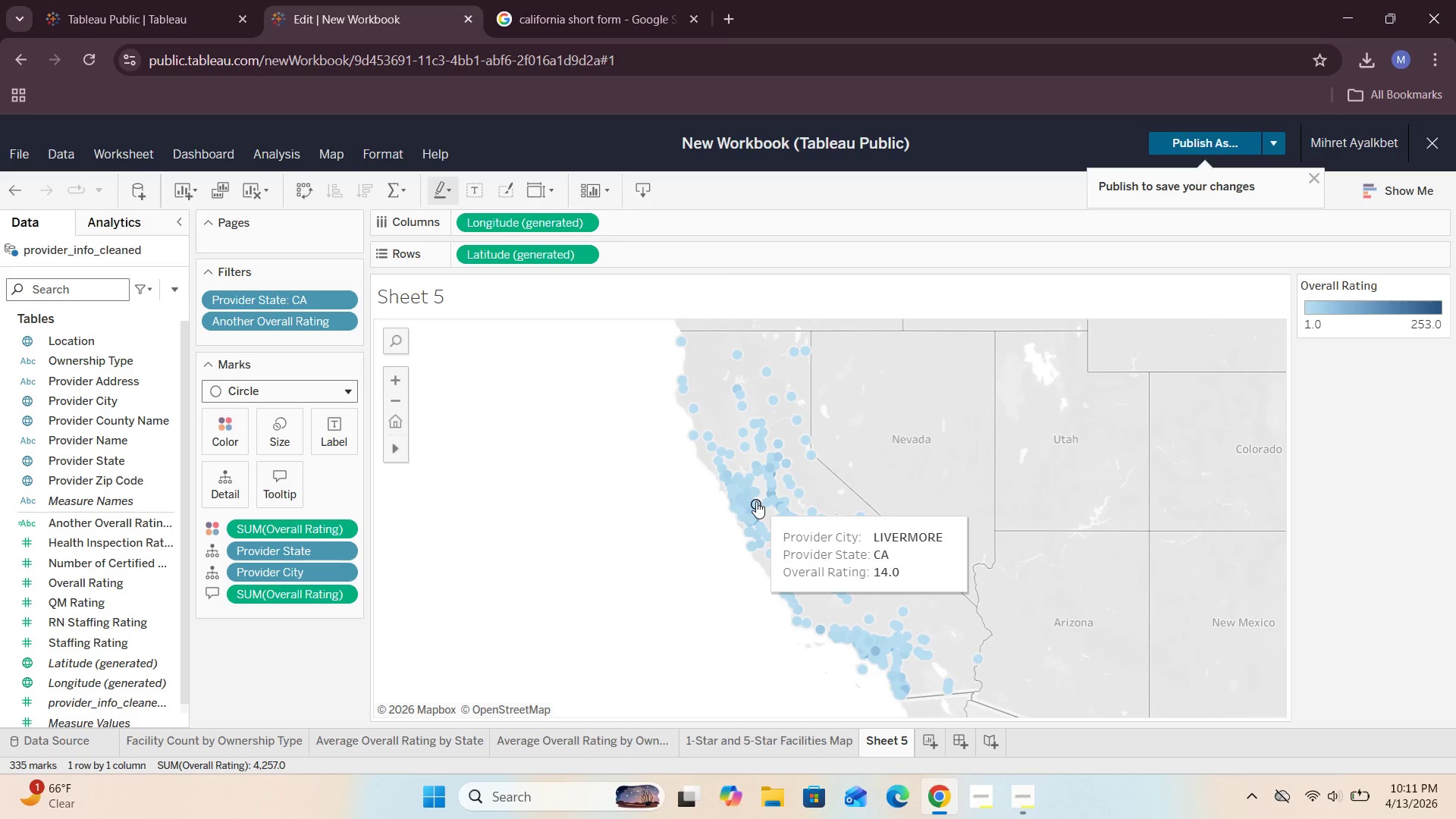 
wait(35.8)
 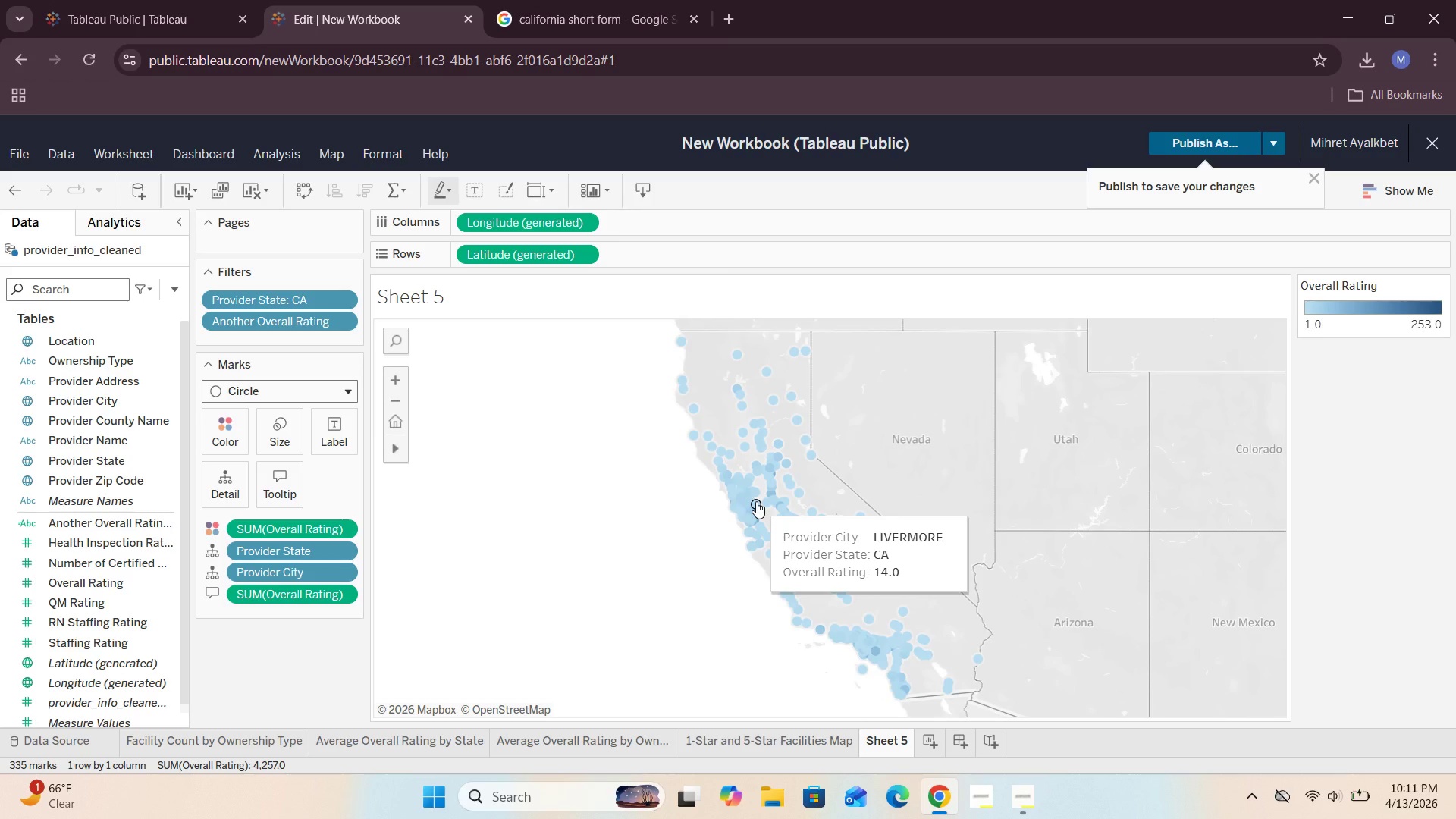 
left_click_drag(start_coordinate=[91, 519], to_coordinate=[218, 427])
 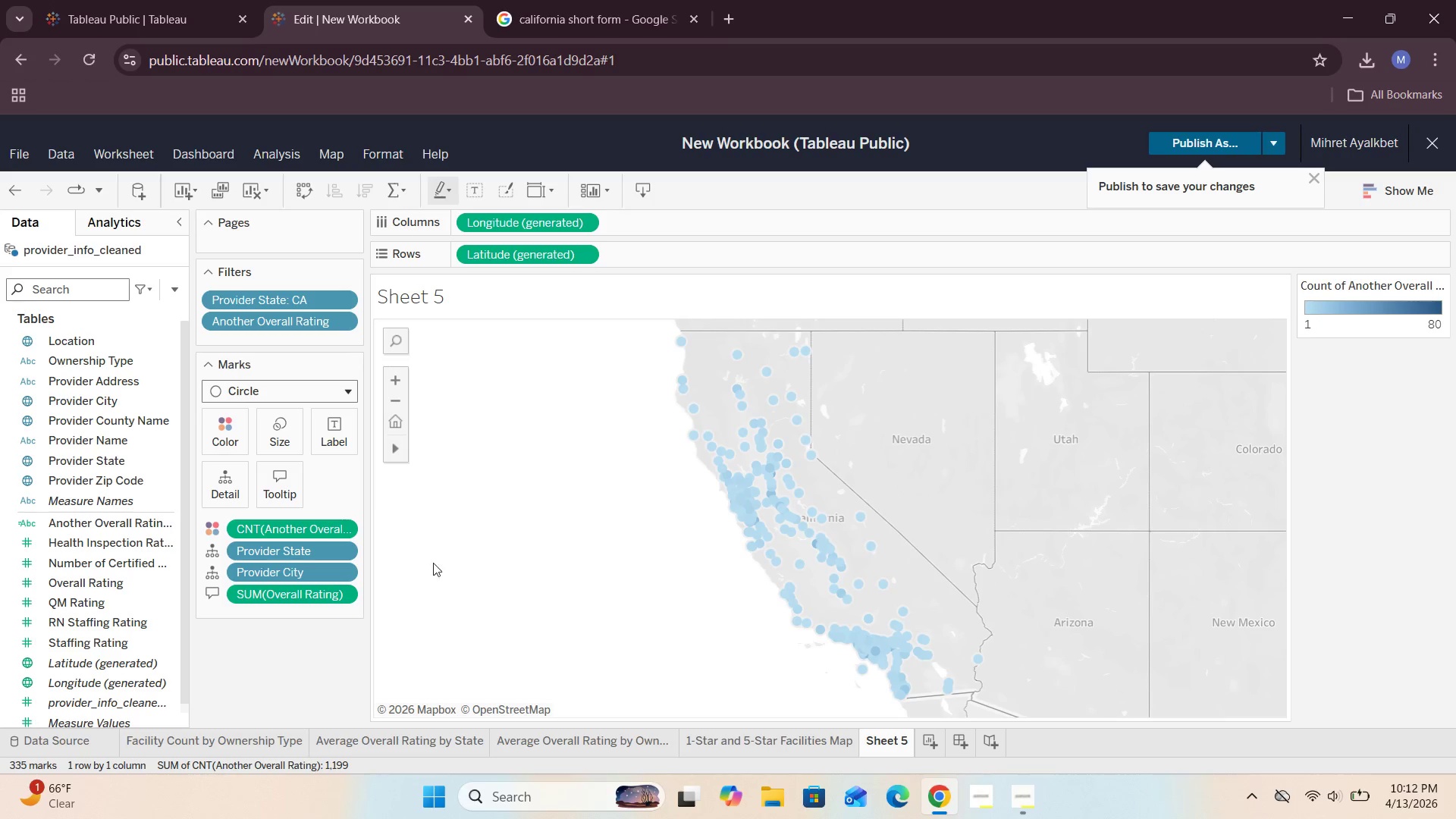 
wait(7.41)
 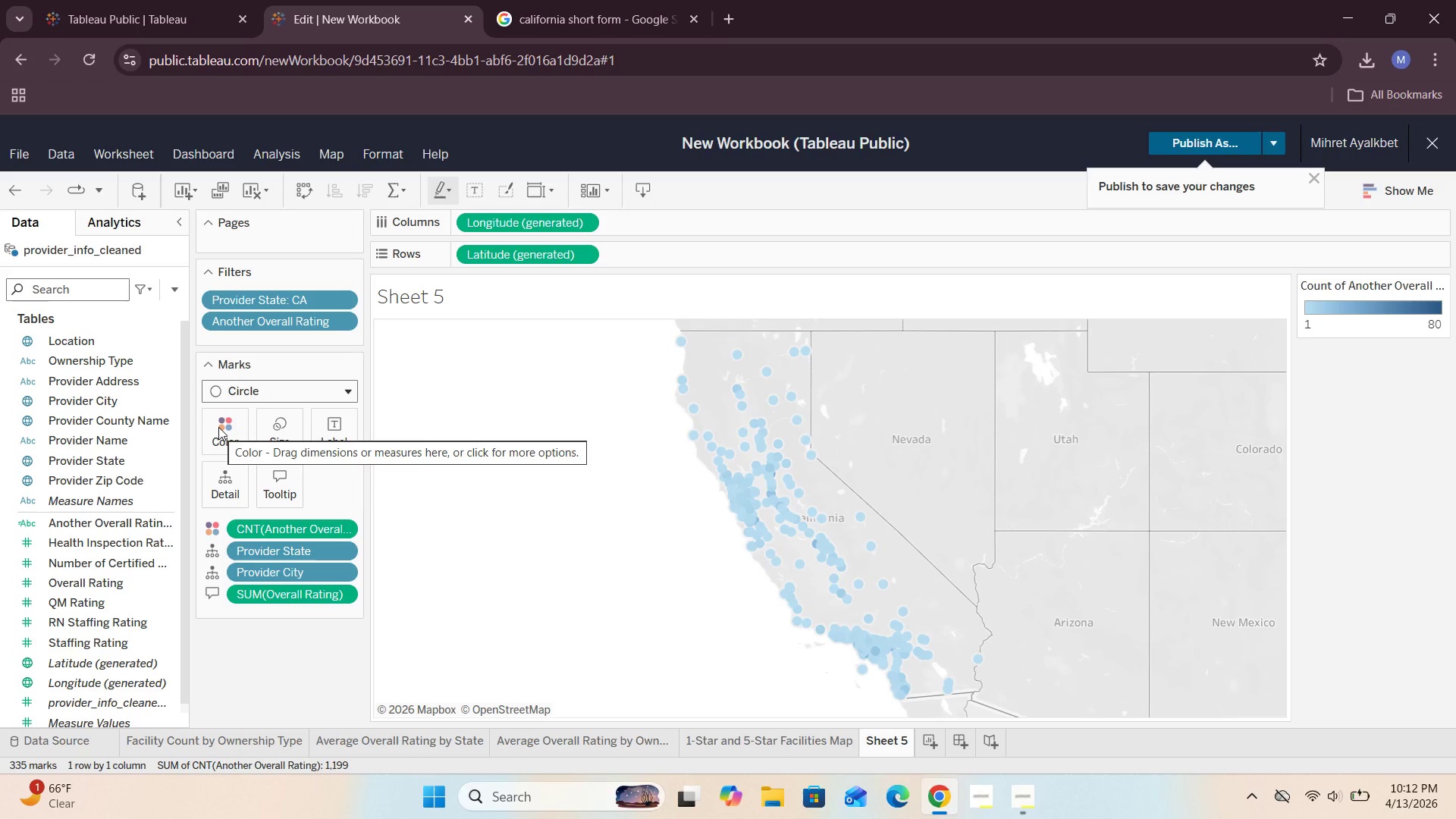 
right_click([339, 325])
 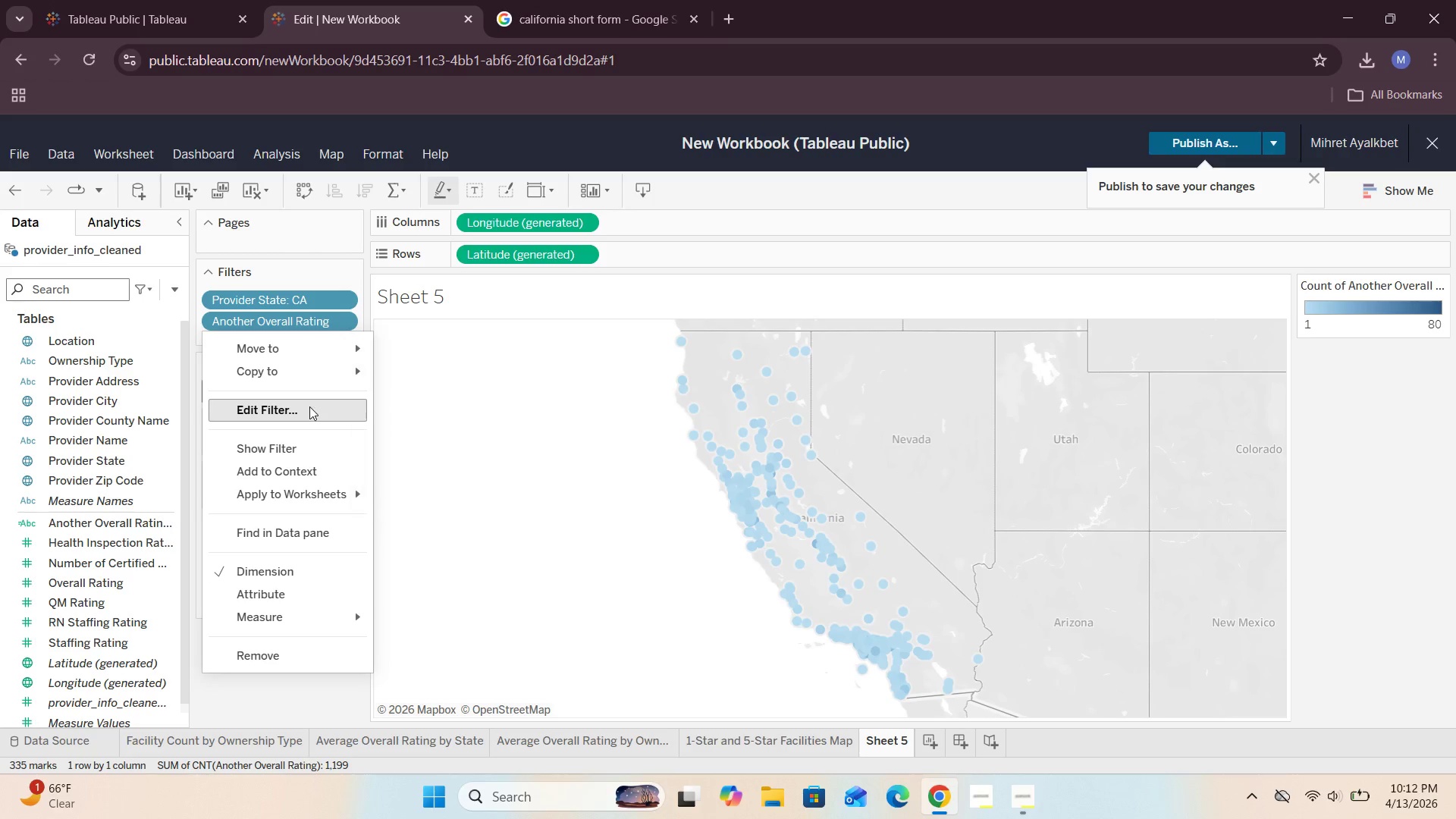 
left_click([301, 450])
 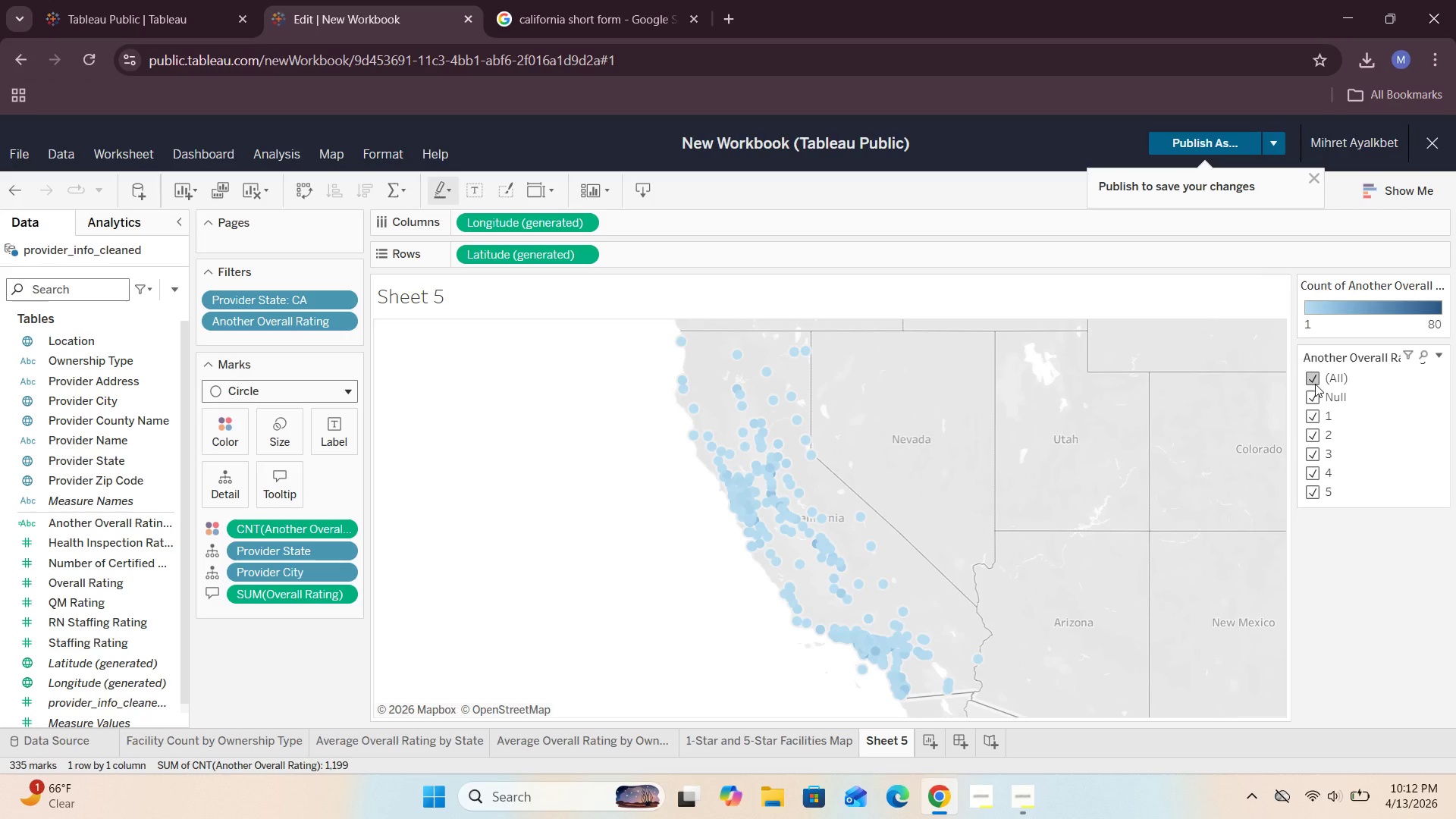 
left_click([1315, 384])
 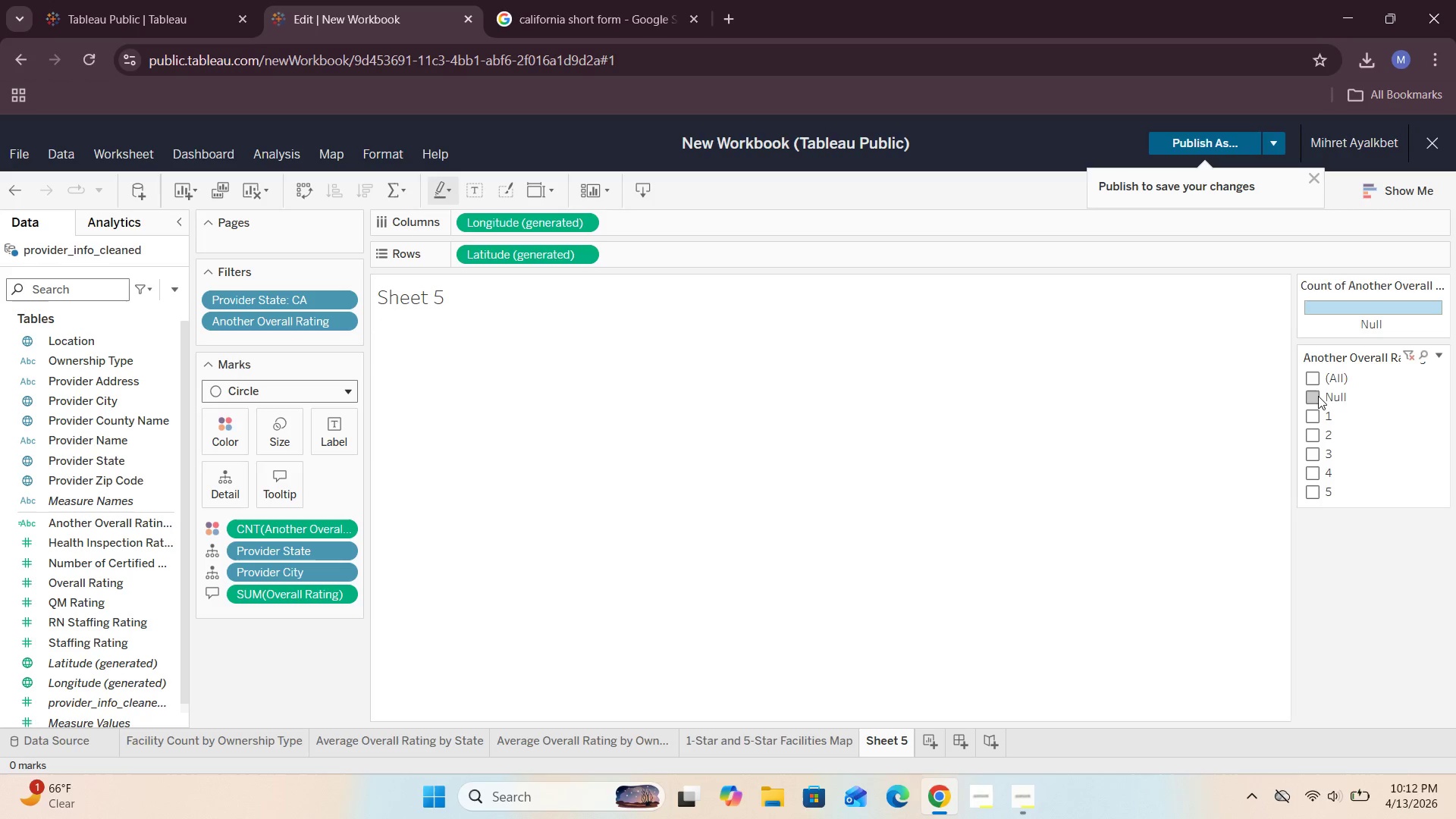 
left_click([1312, 419])
 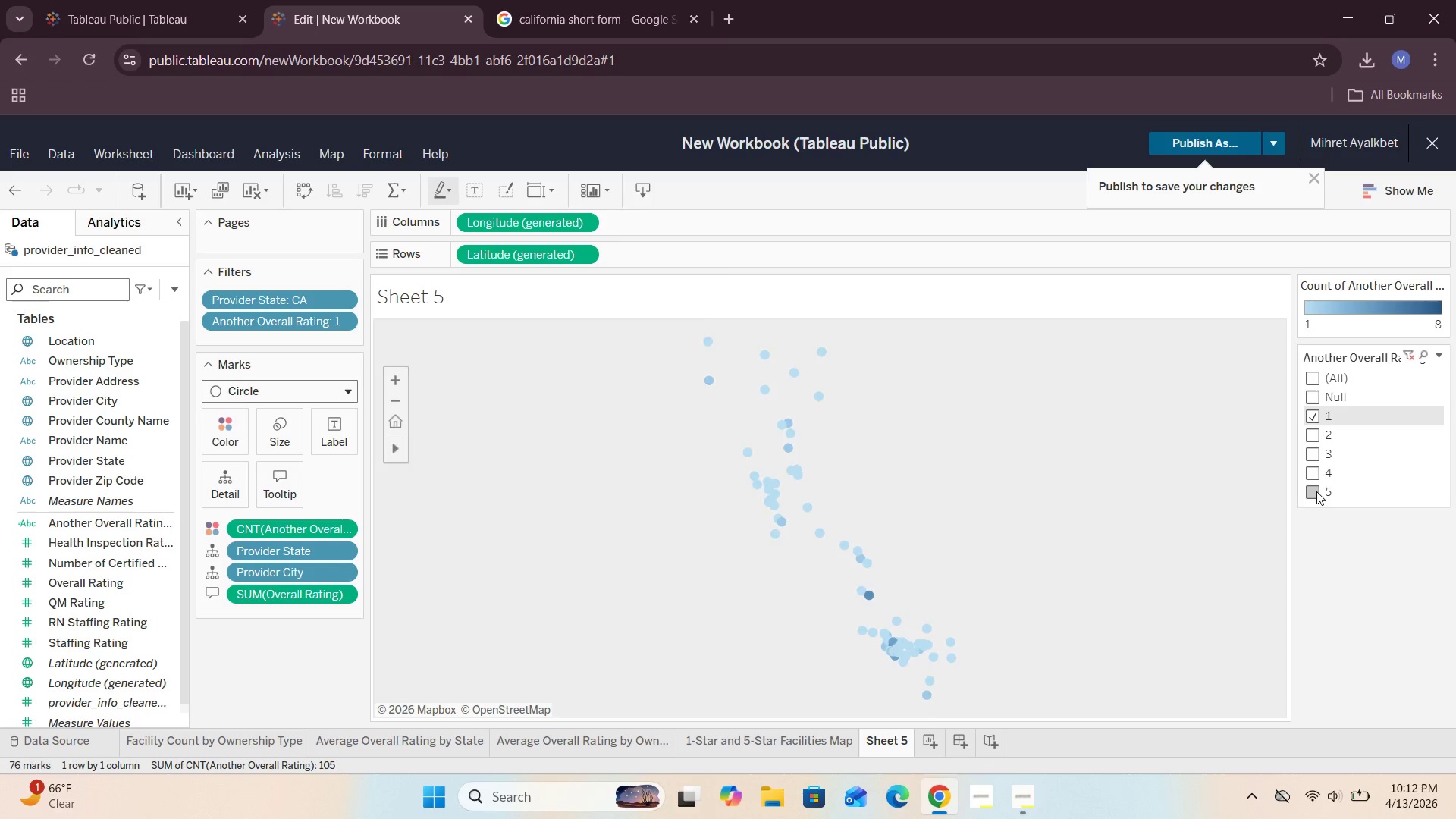 
left_click([1316, 491])
 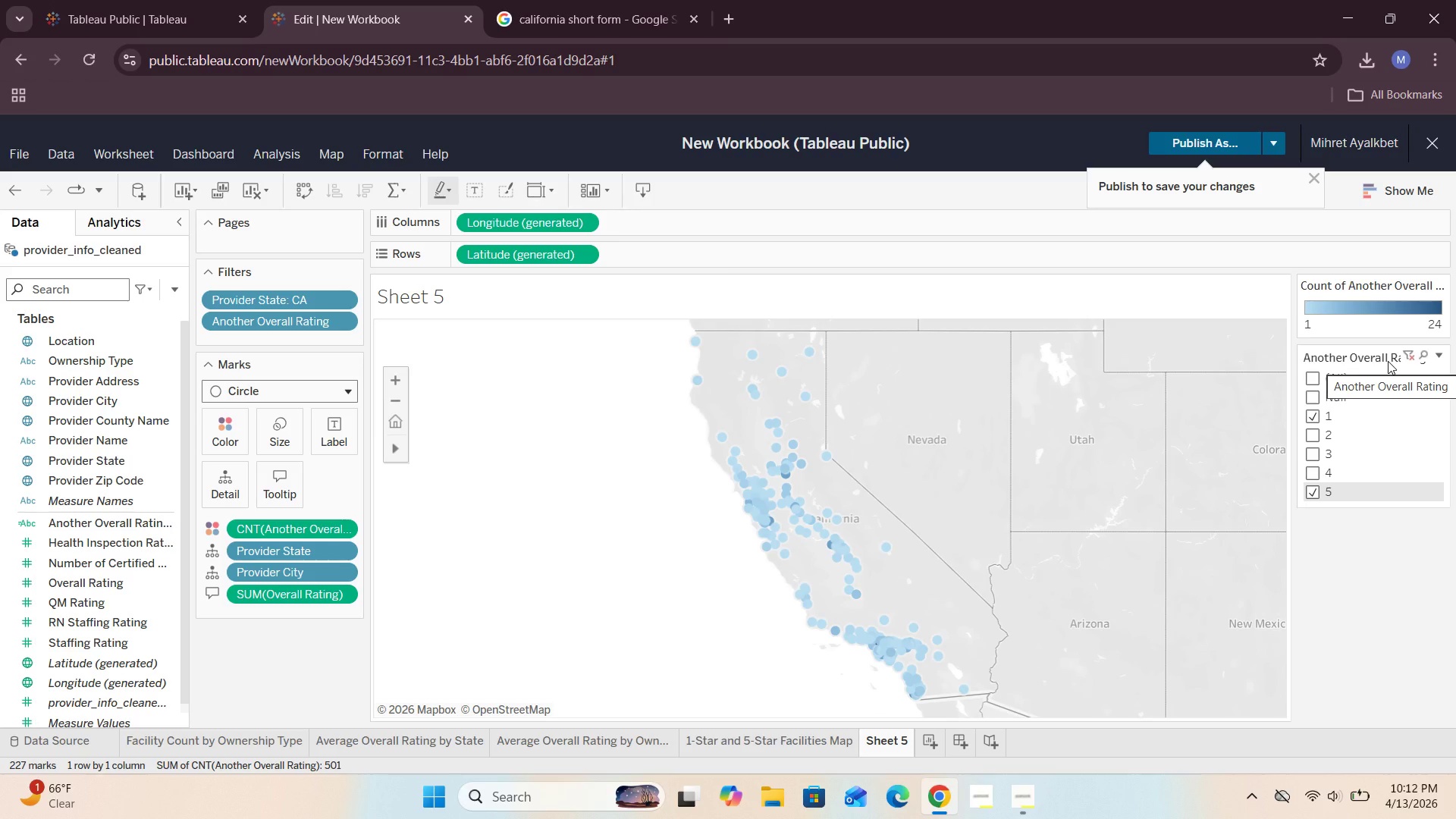 
wait(22.19)
 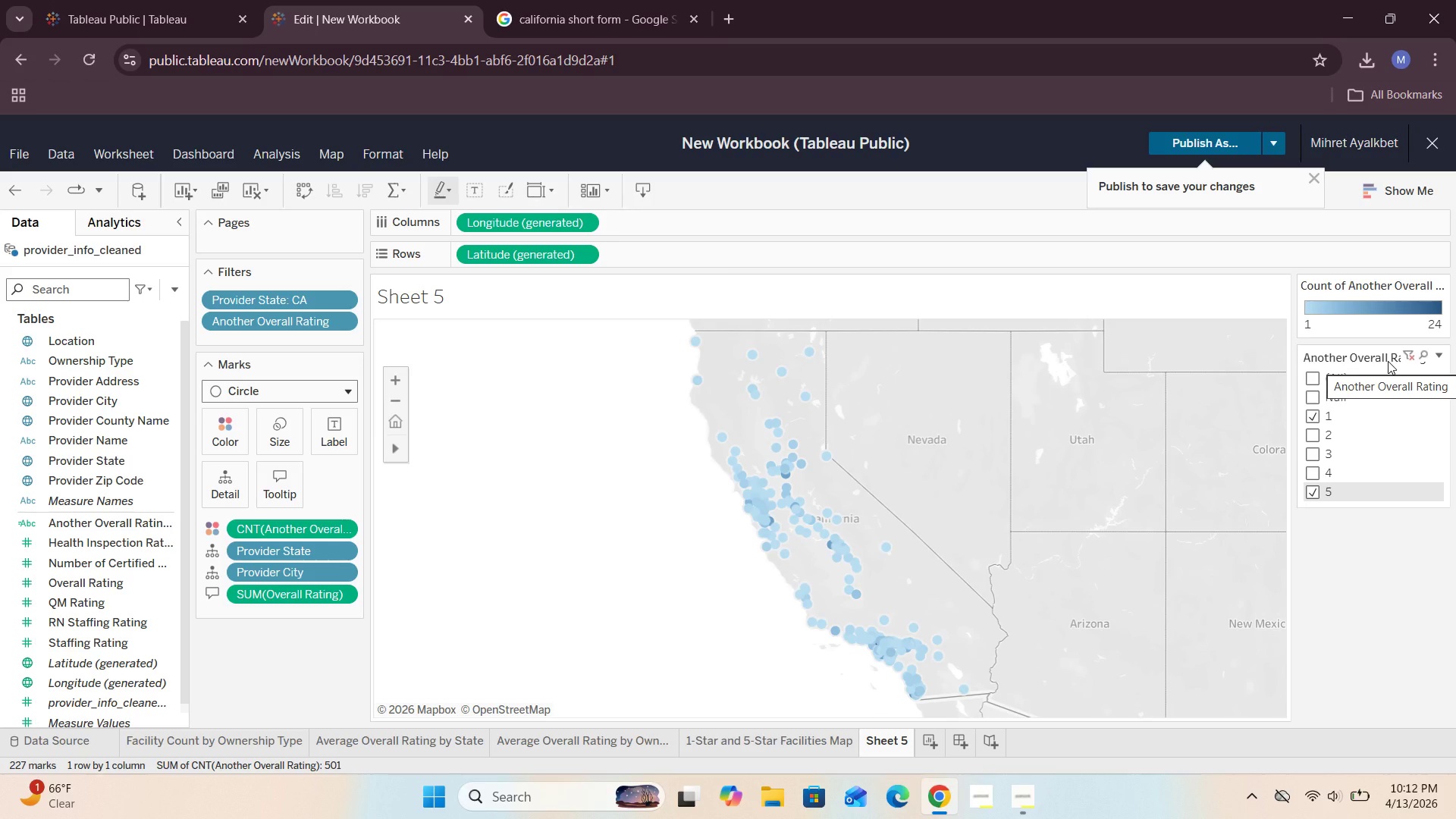 
left_click([1305, 378])
 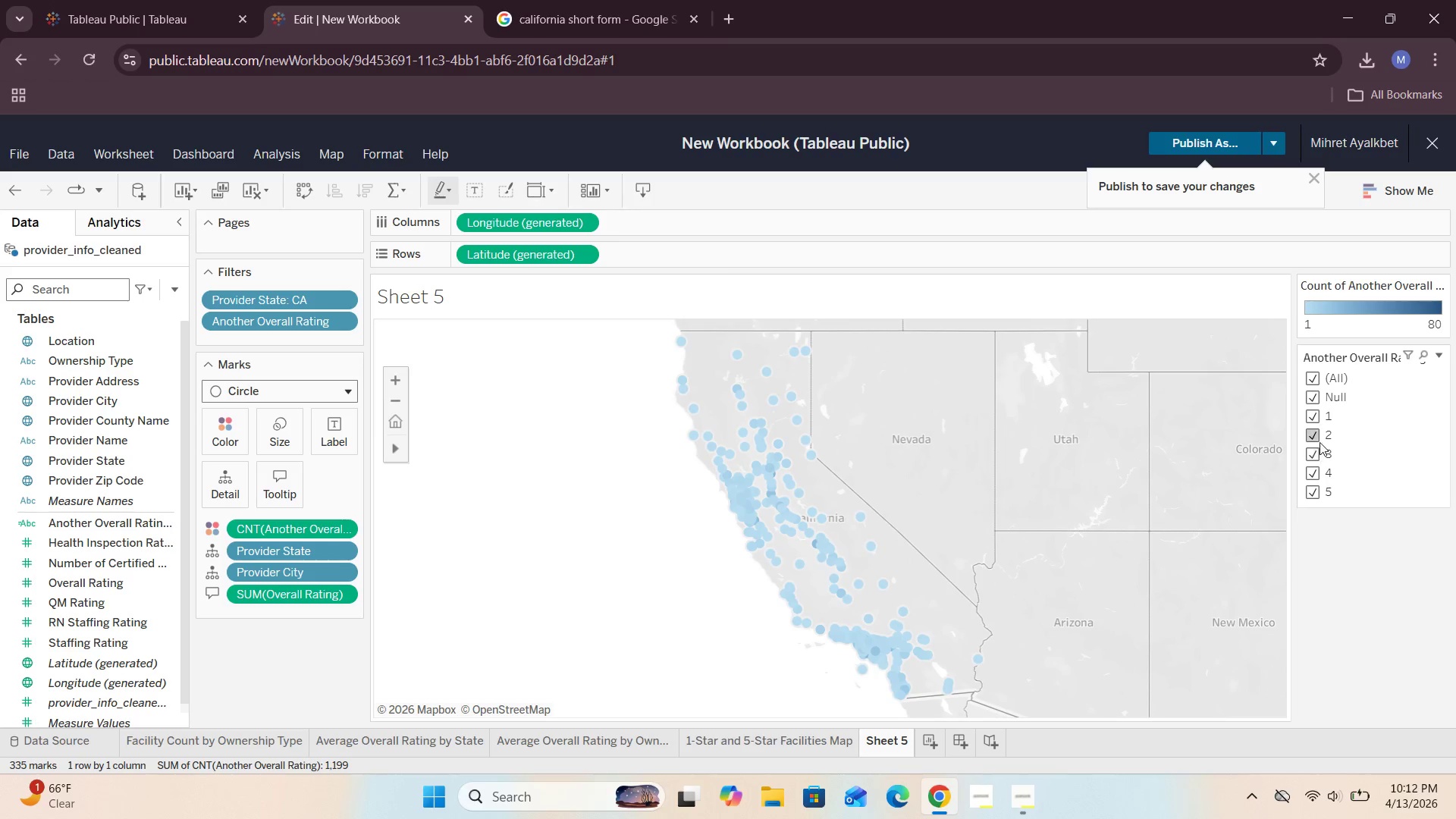 
left_click([1313, 417])
 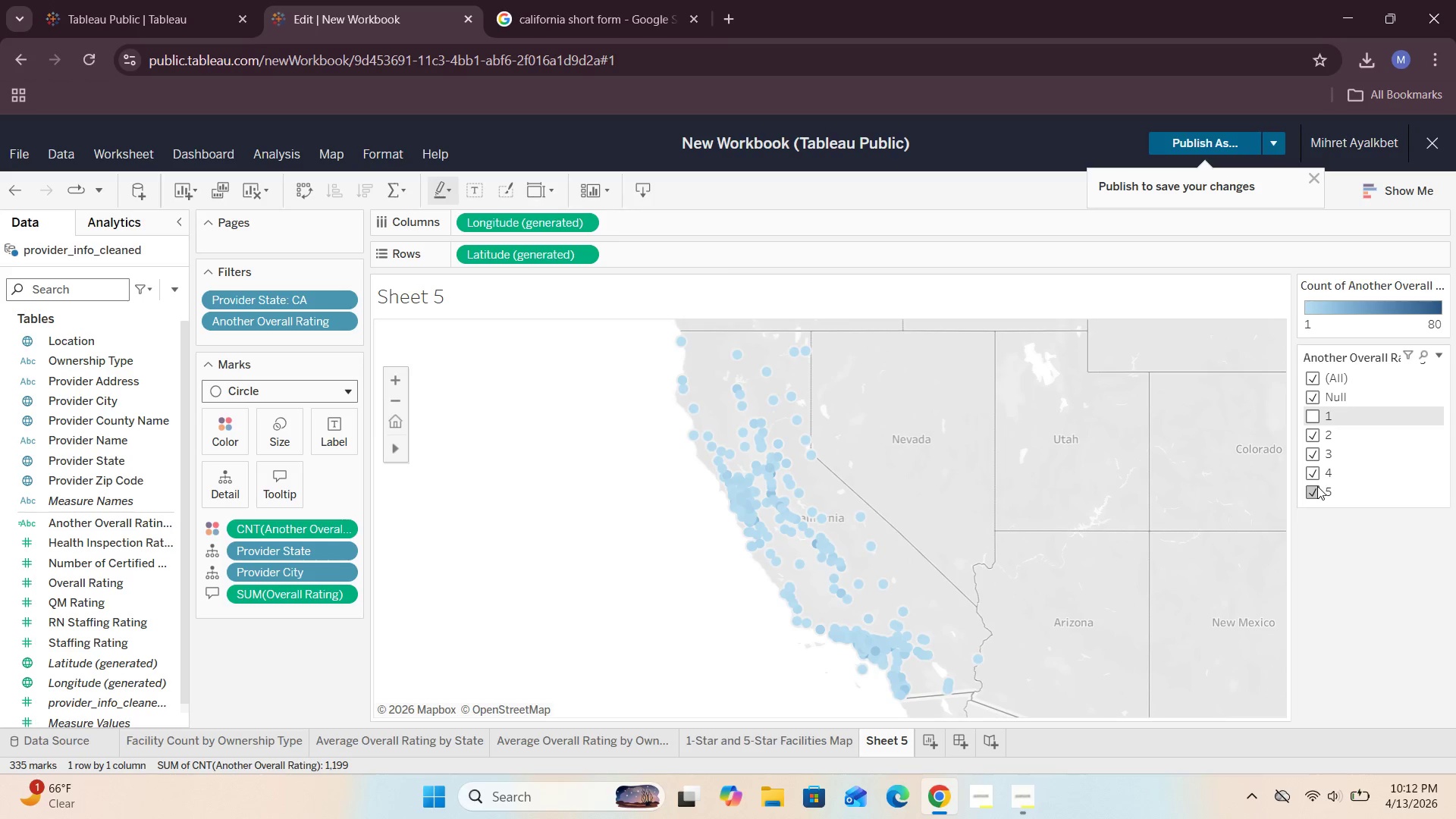 
left_click([1313, 491])
 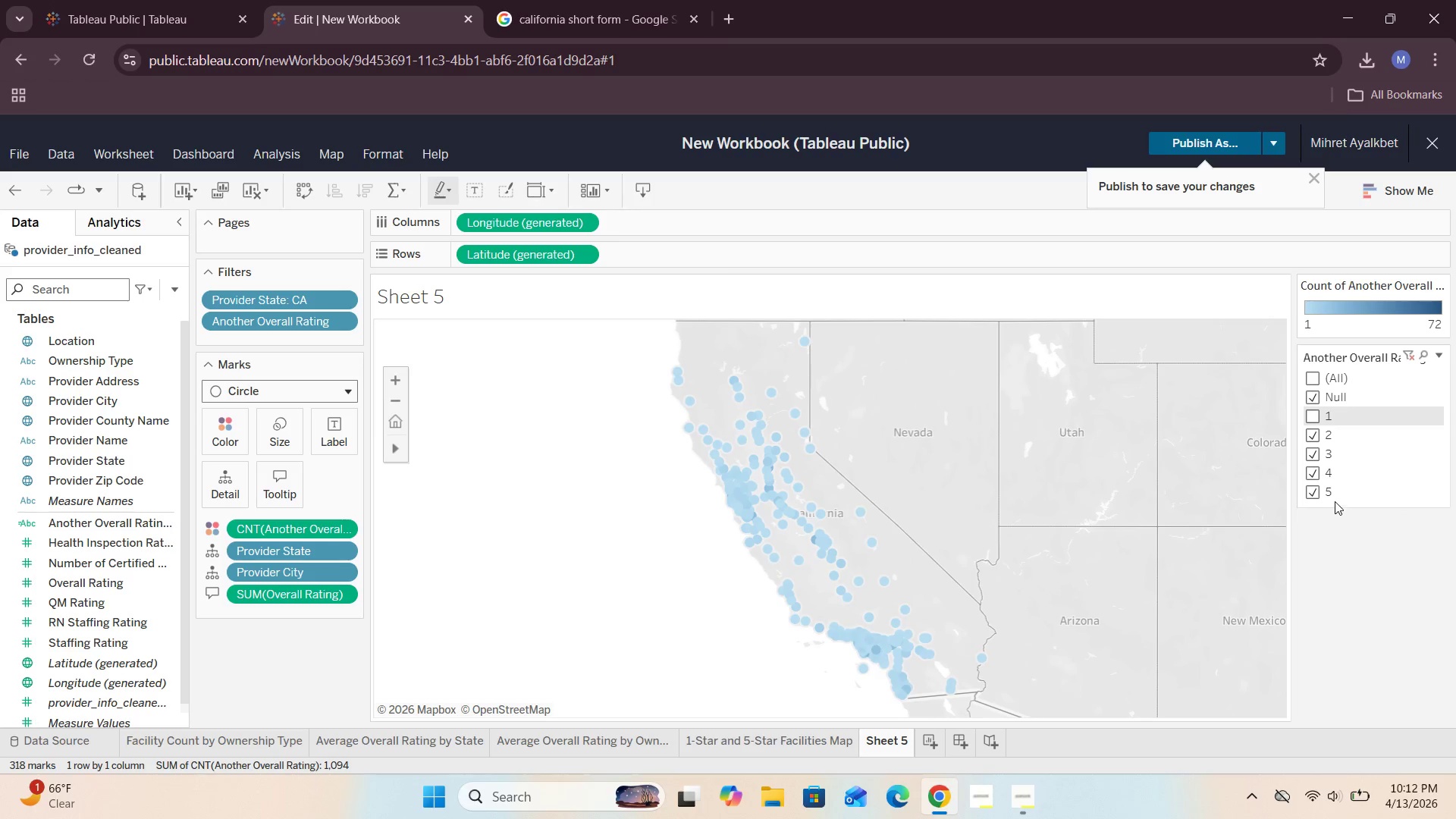 
left_click([1314, 496])
 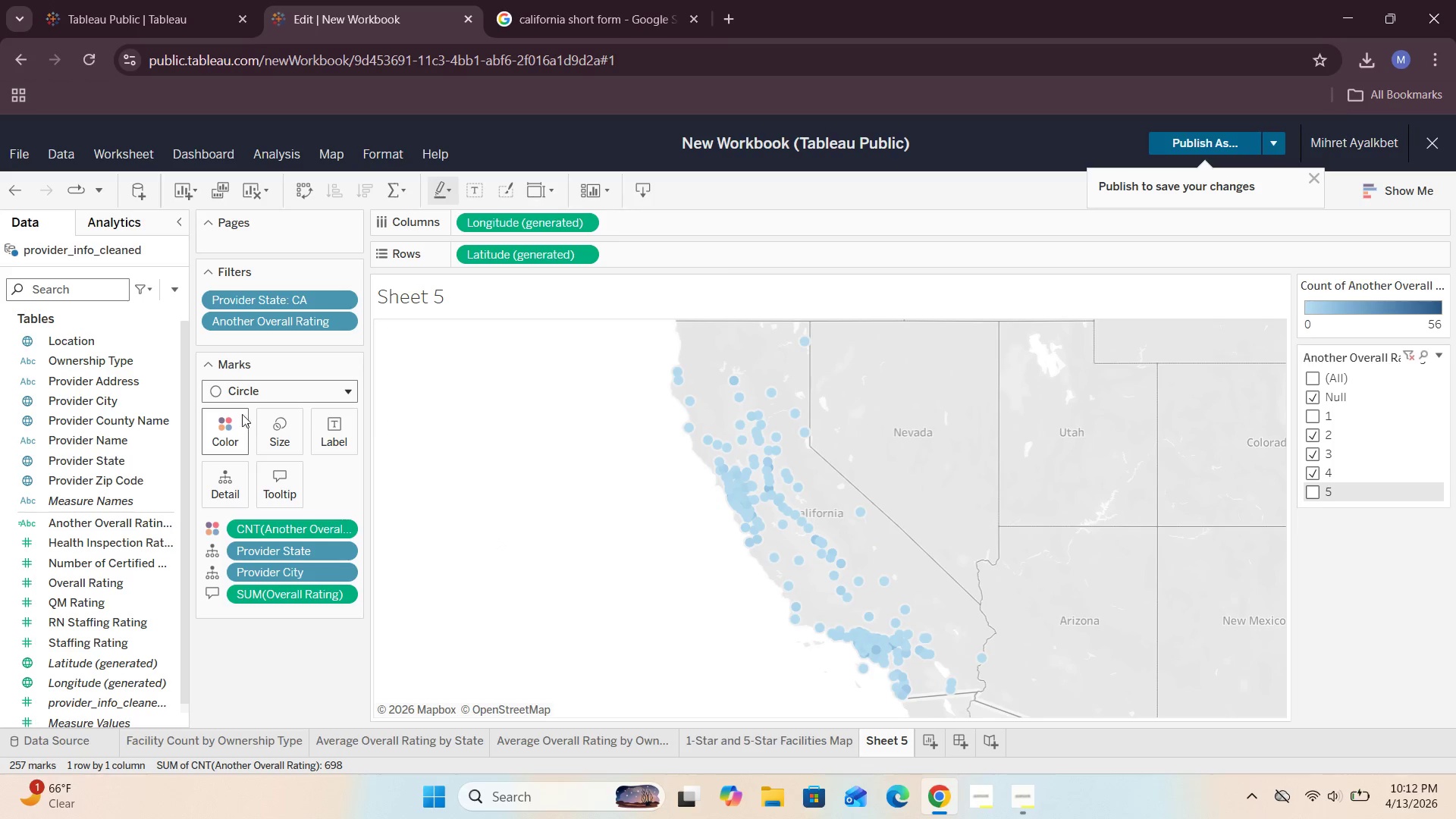 
mouse_move([271, 350])
 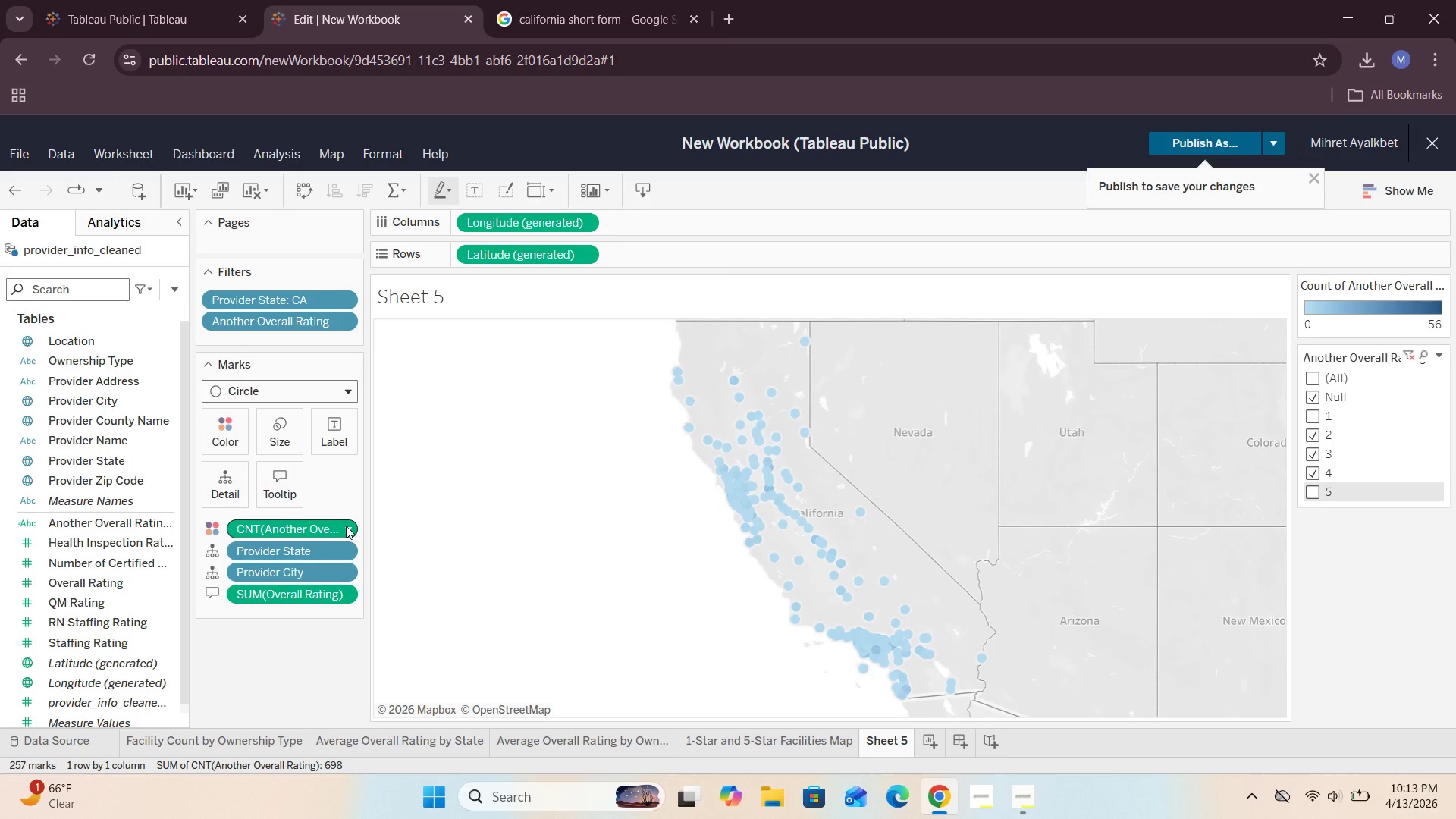 
left_click([346, 526])
 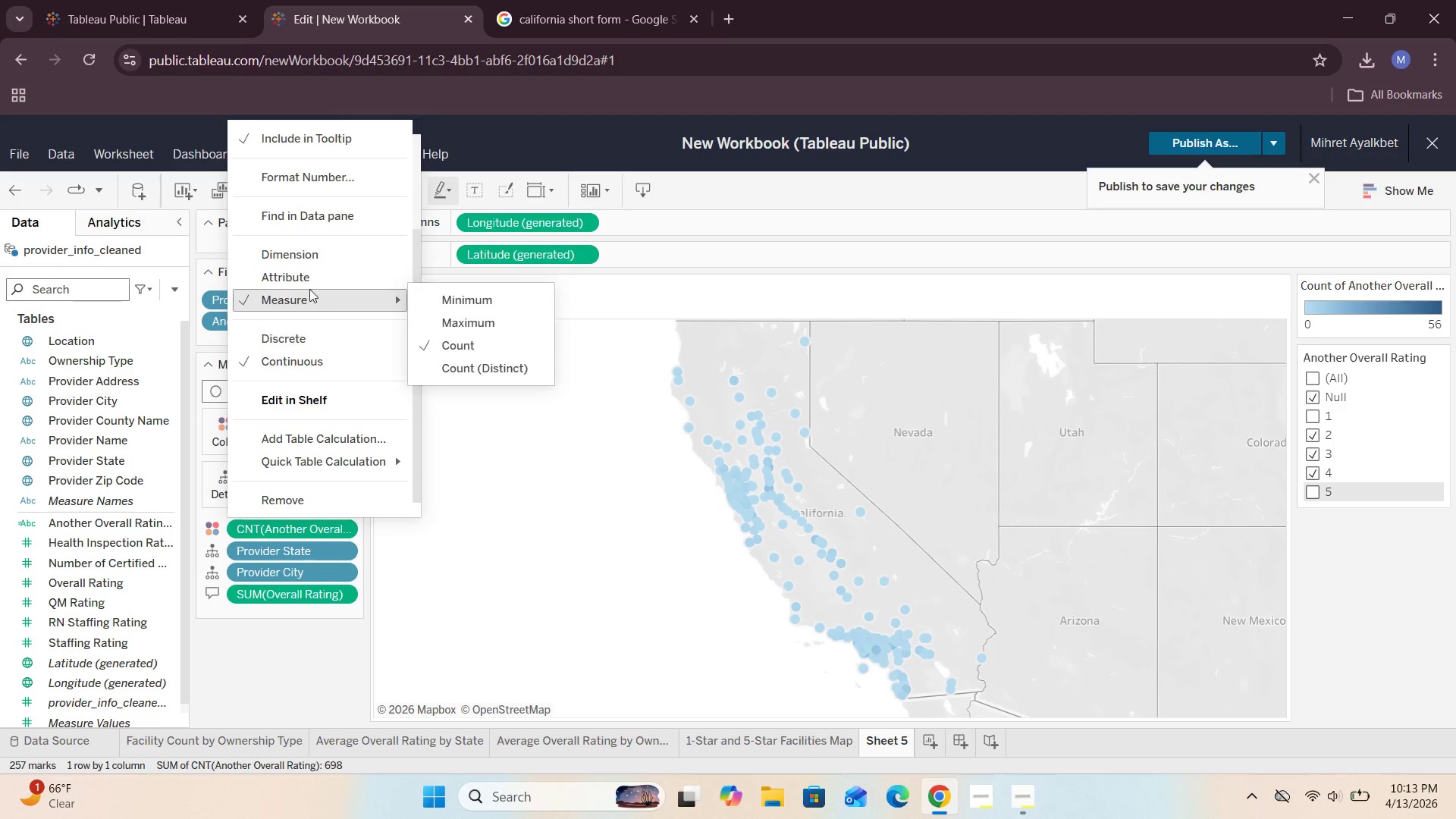 
left_click([312, 259])
 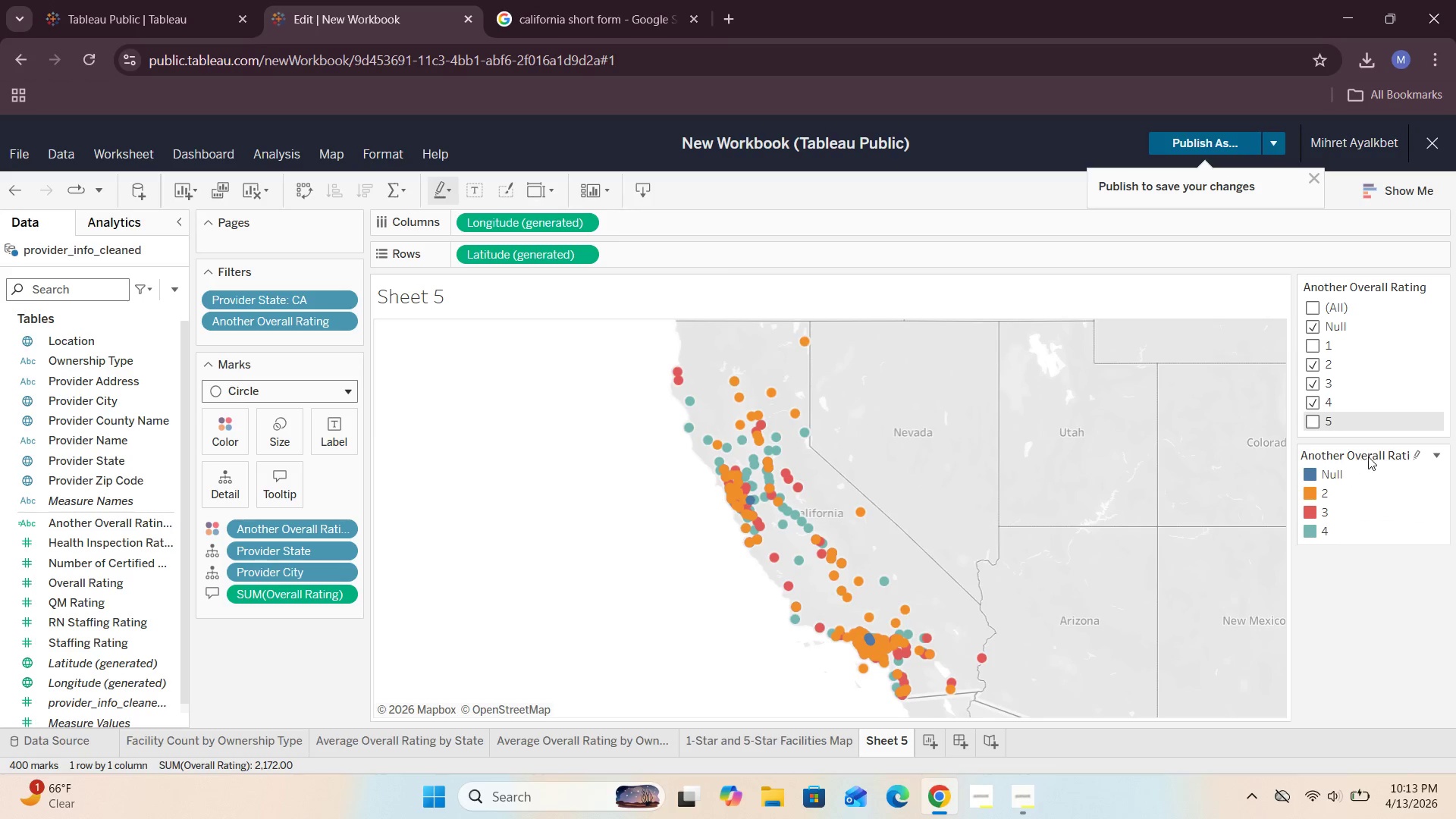 
wait(10.77)
 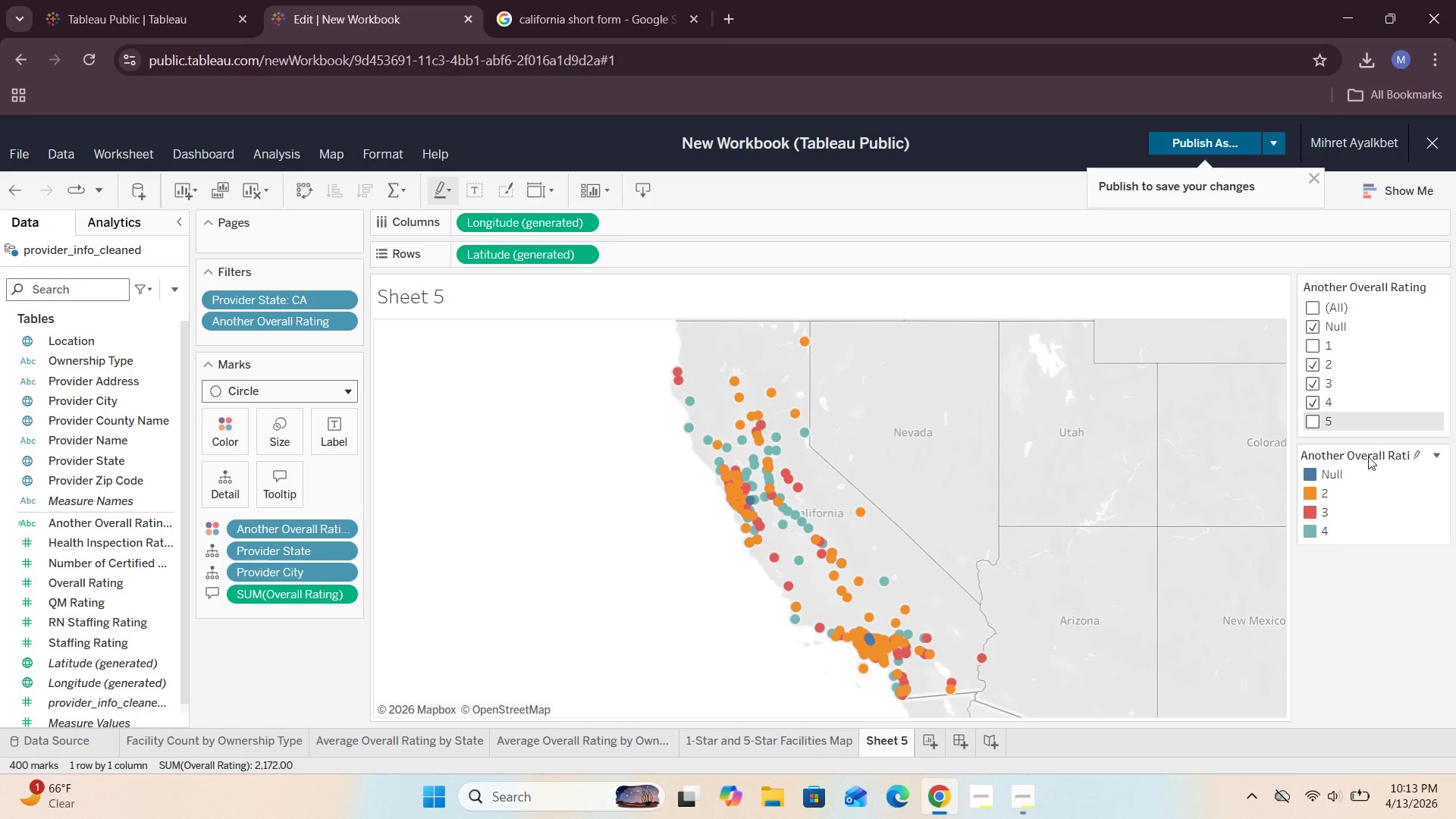 
left_click([1313, 345])
 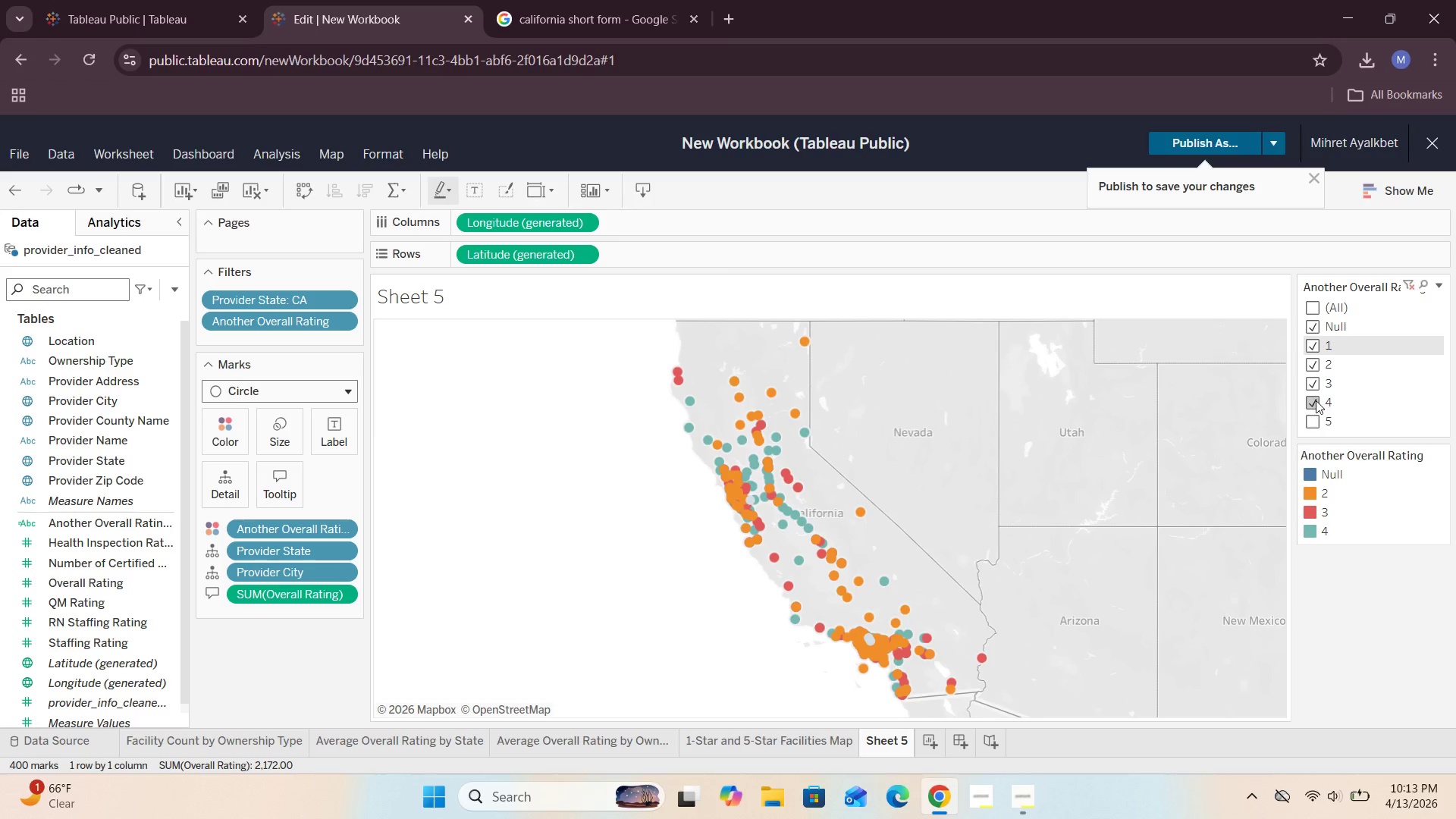 
left_click([1314, 417])
 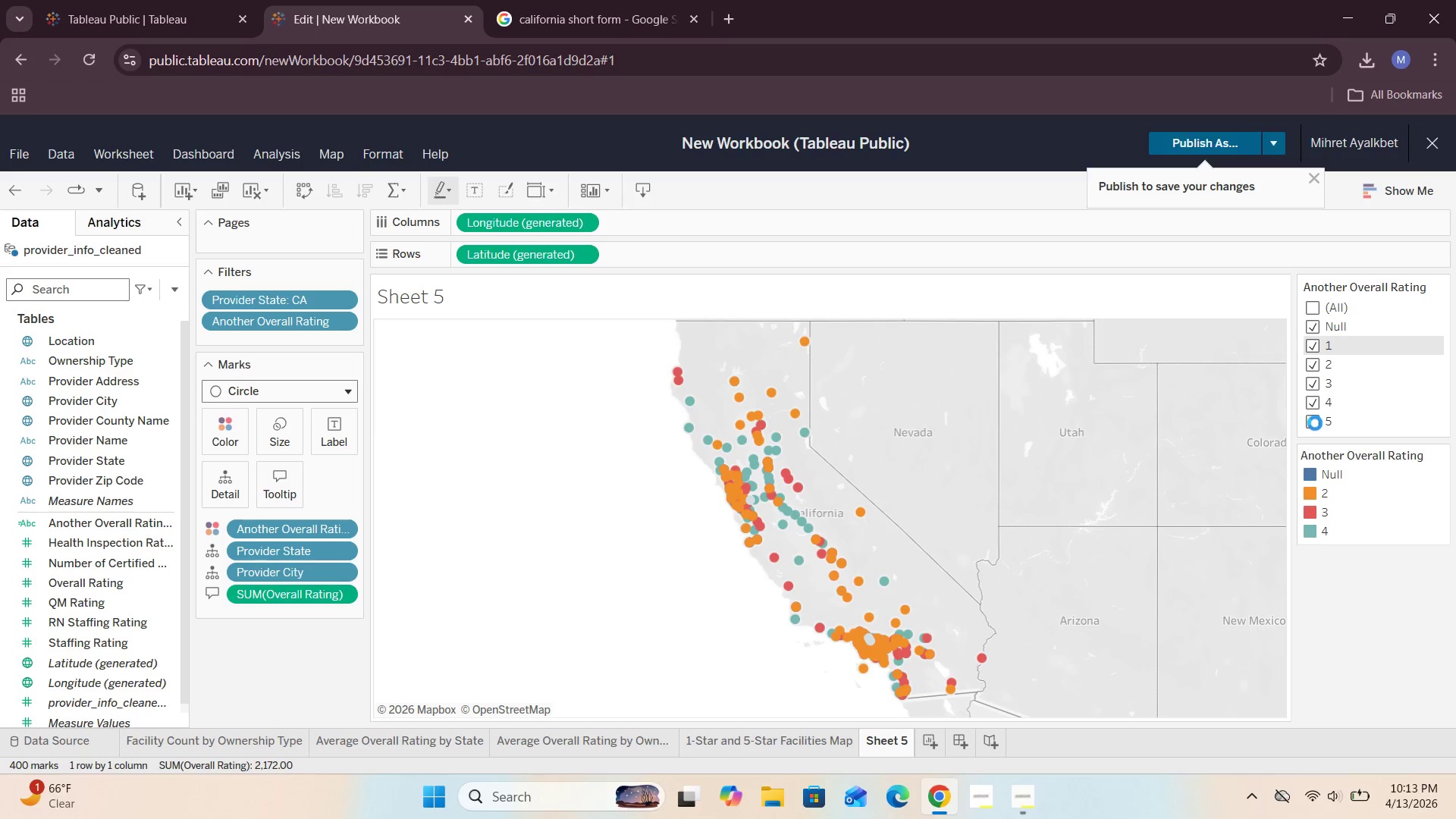 
left_click([1315, 423])
 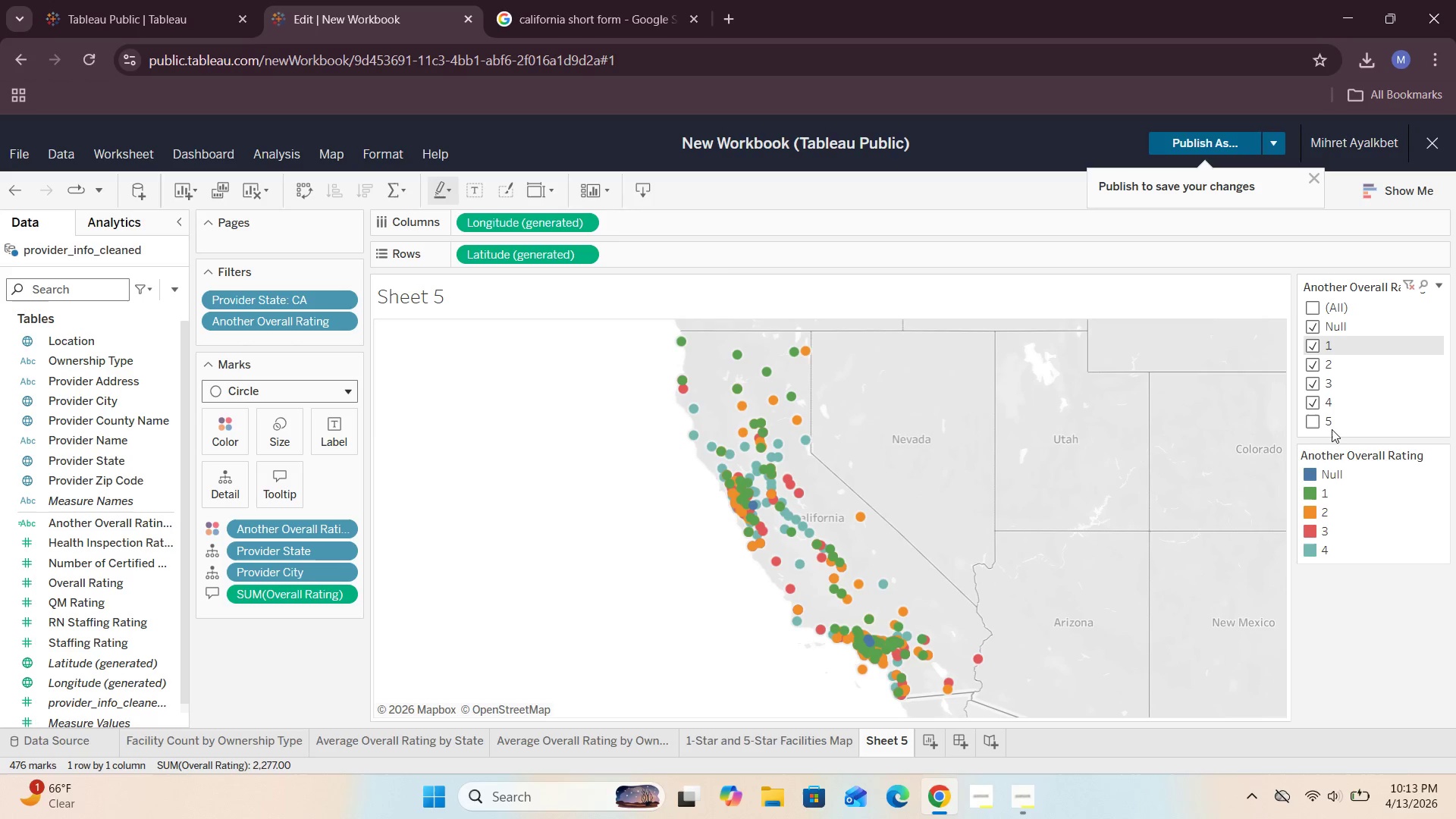 
left_click([1313, 424])
 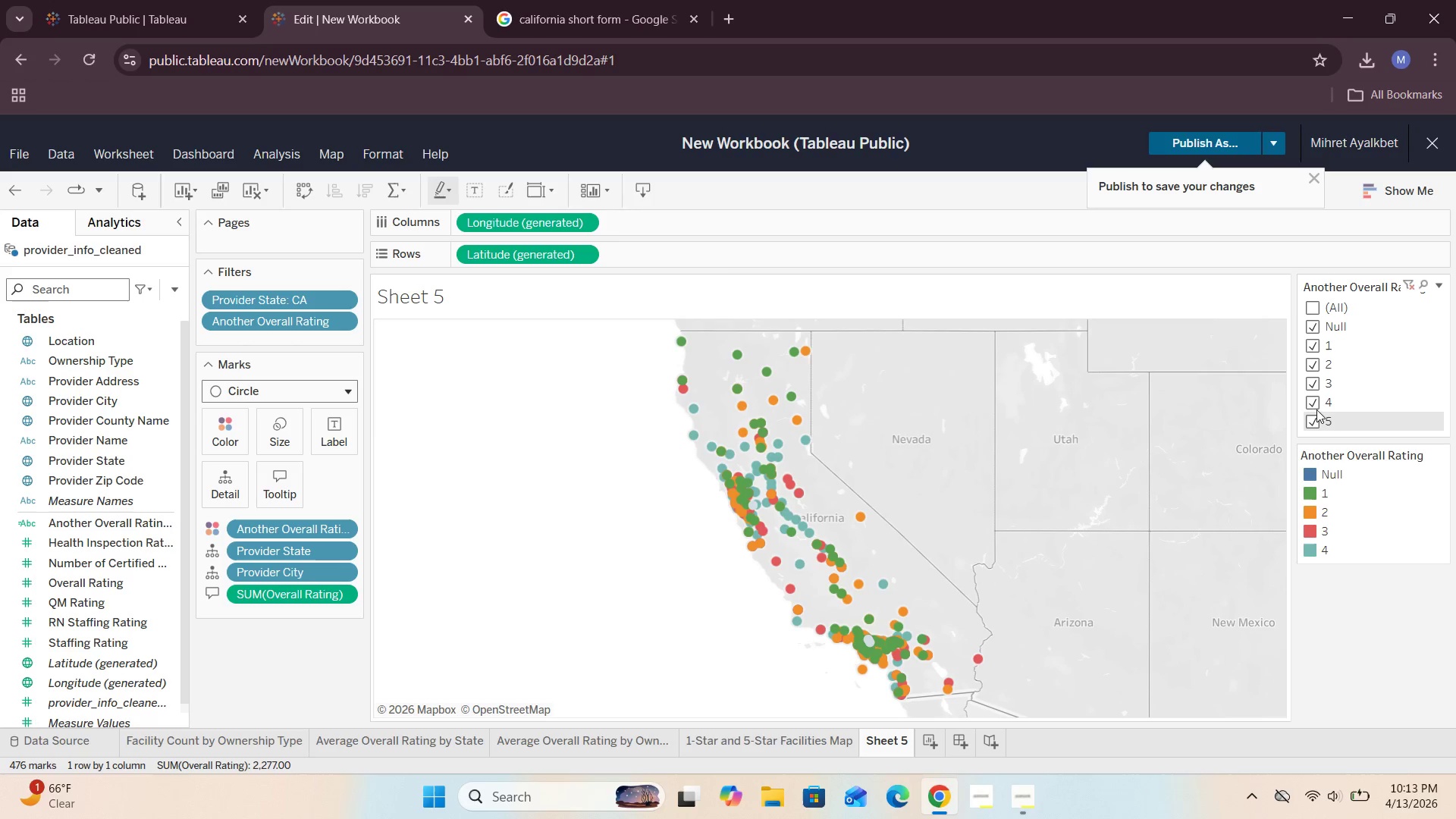 
left_click([1316, 404])
 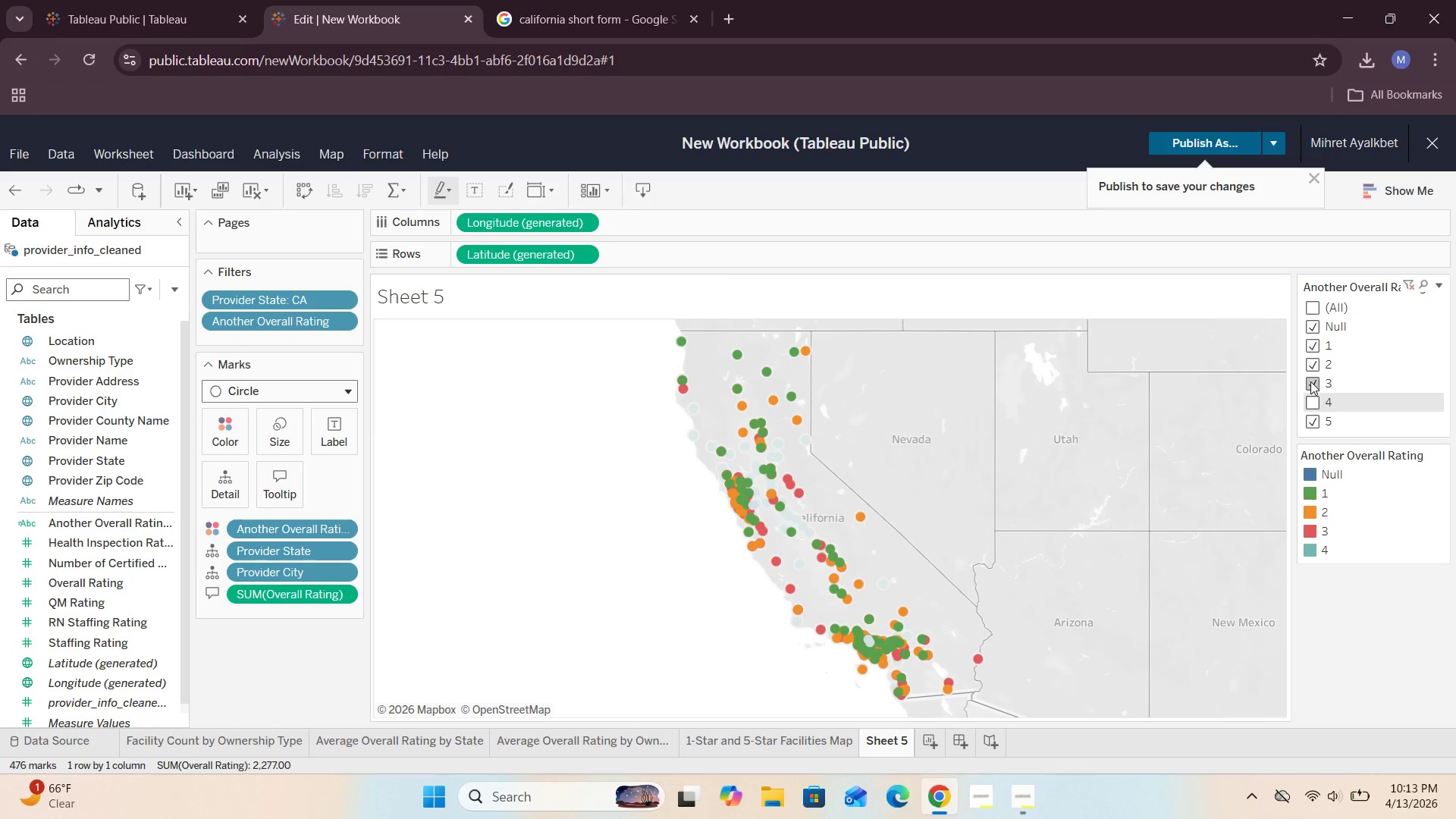 
left_click([1310, 380])
 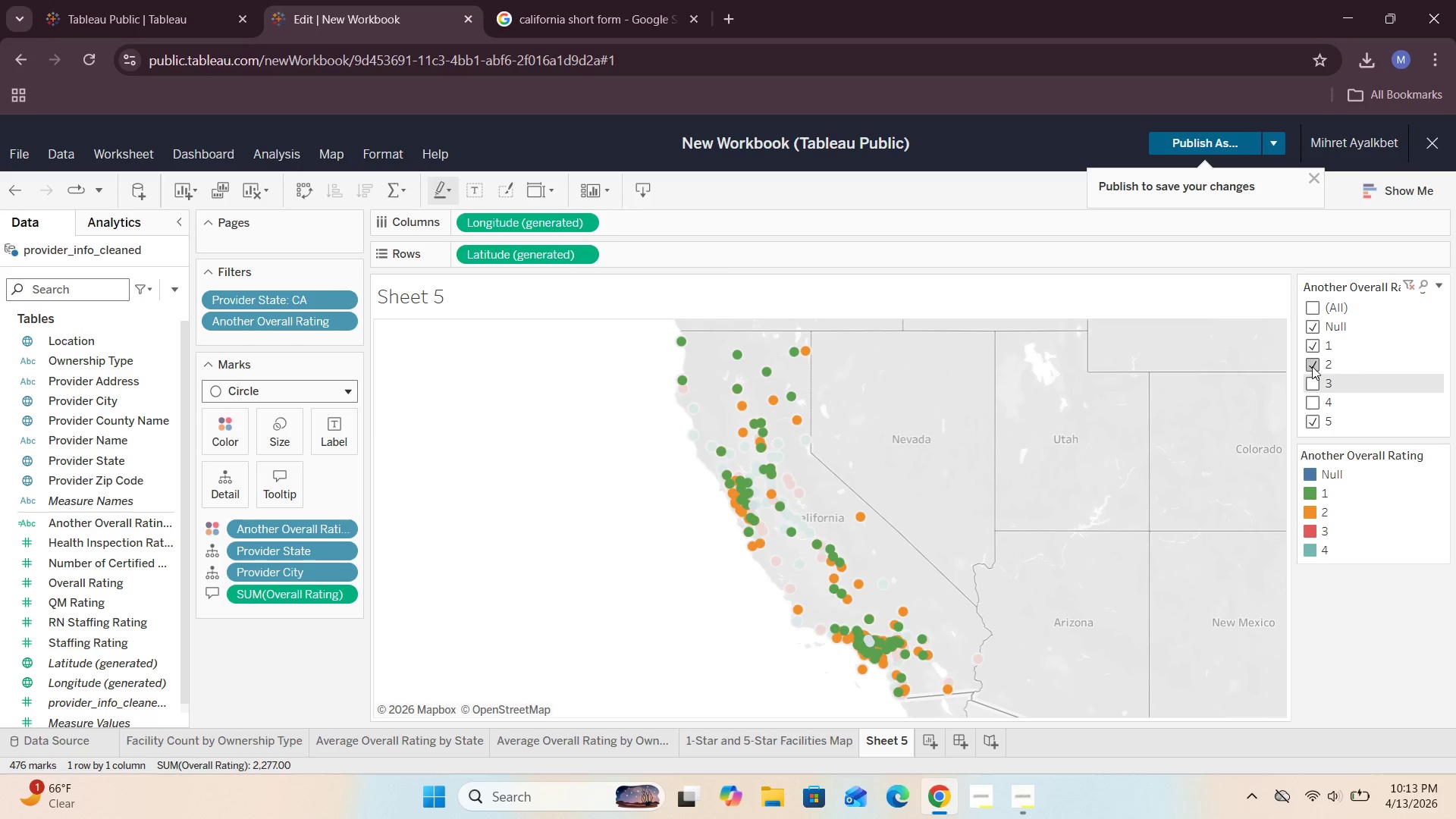 
left_click([1312, 365])
 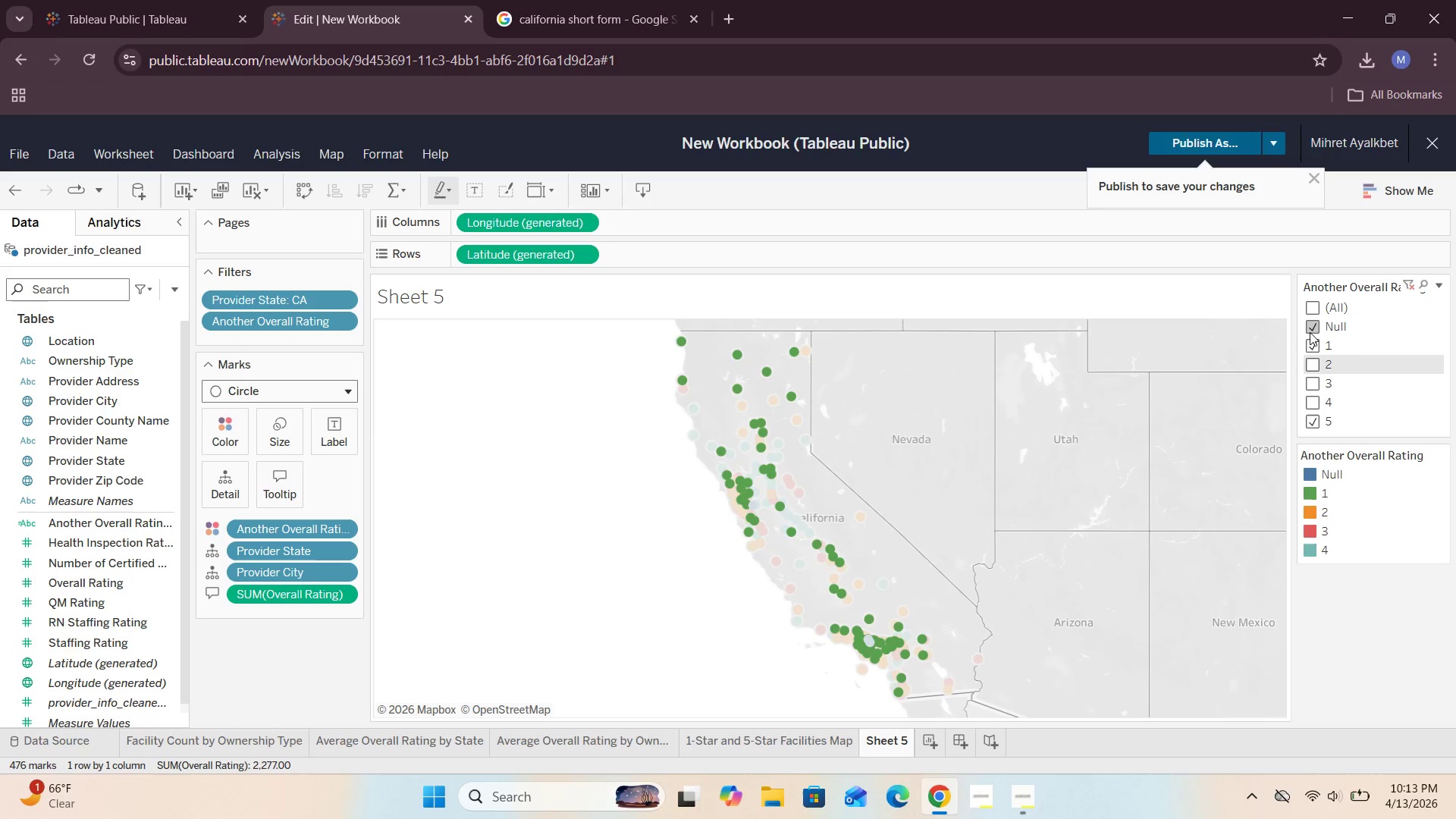 
left_click([1310, 327])
 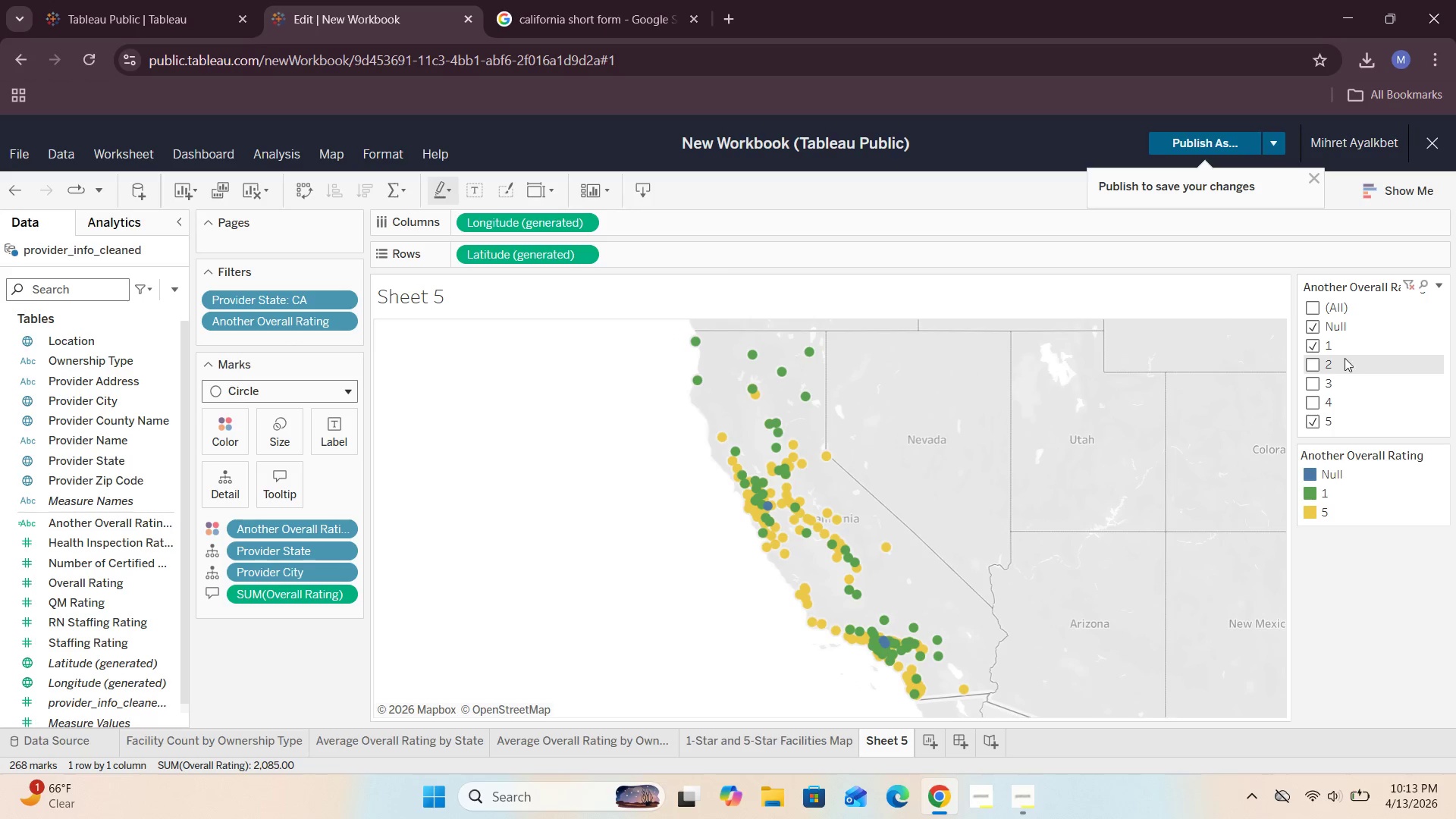 
left_click([1312, 325])
 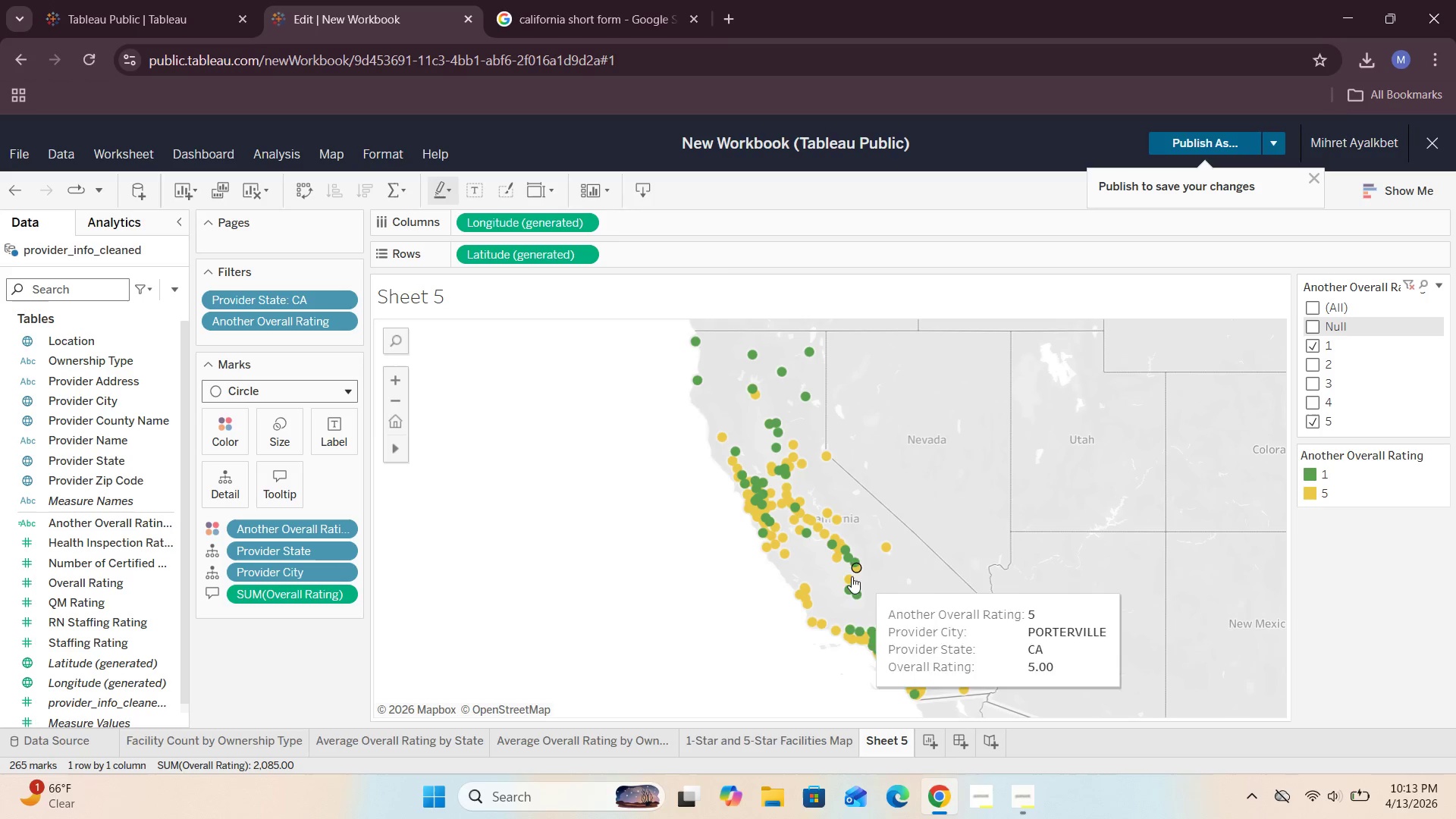 
wait(6.02)
 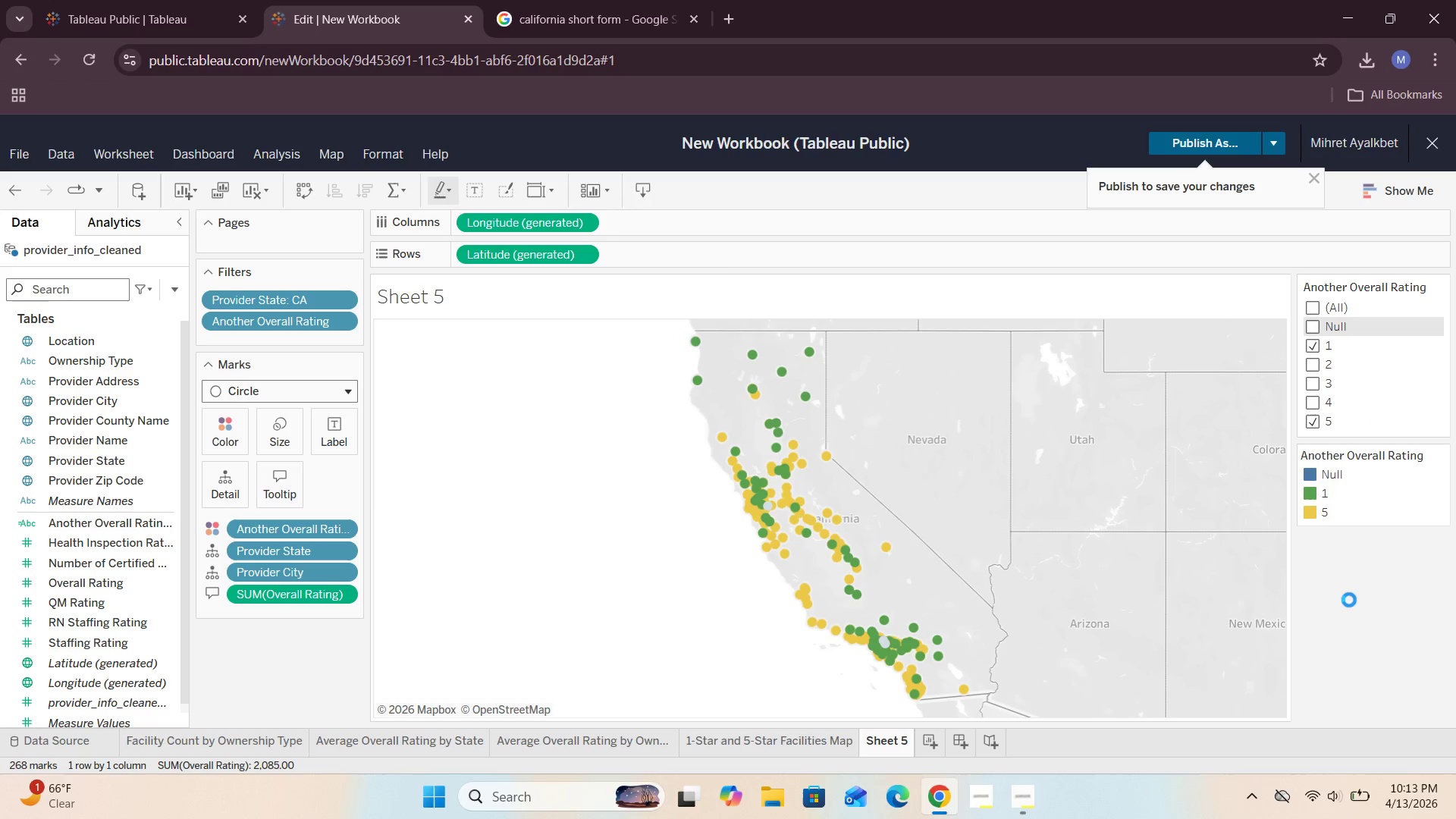 
left_click([1311, 475])
 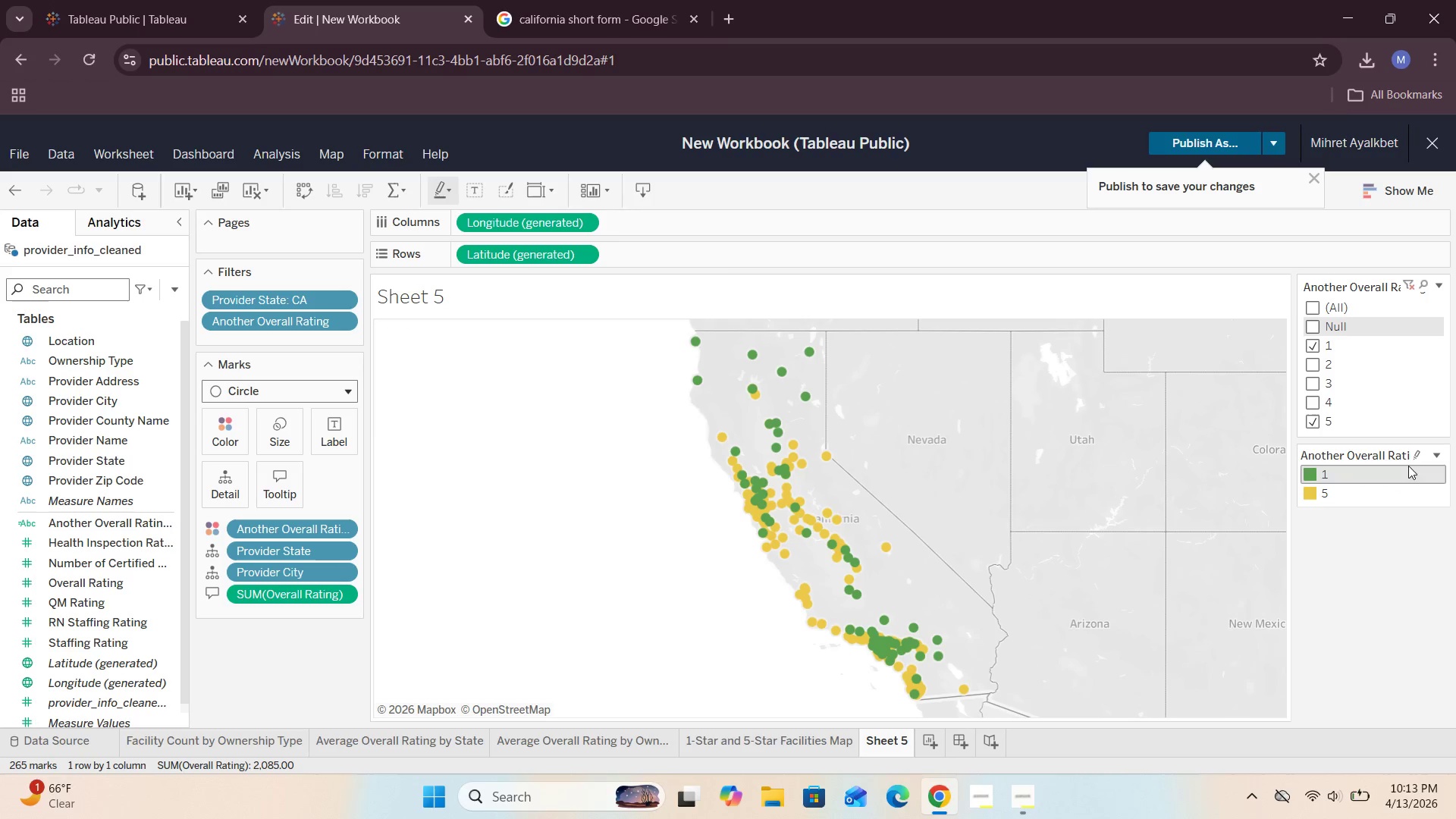 
left_click([1411, 453])
 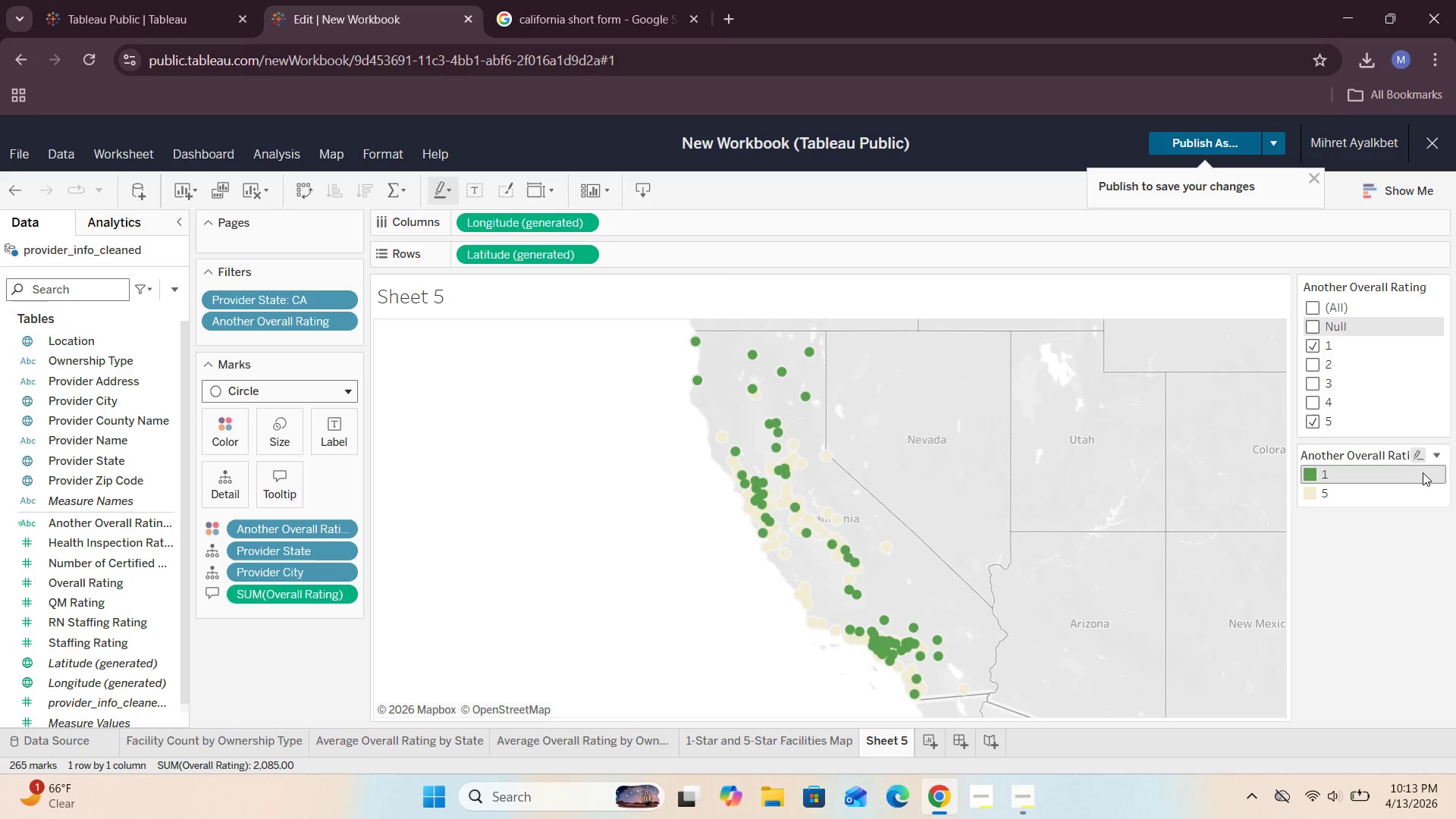 
left_click([1419, 456])
 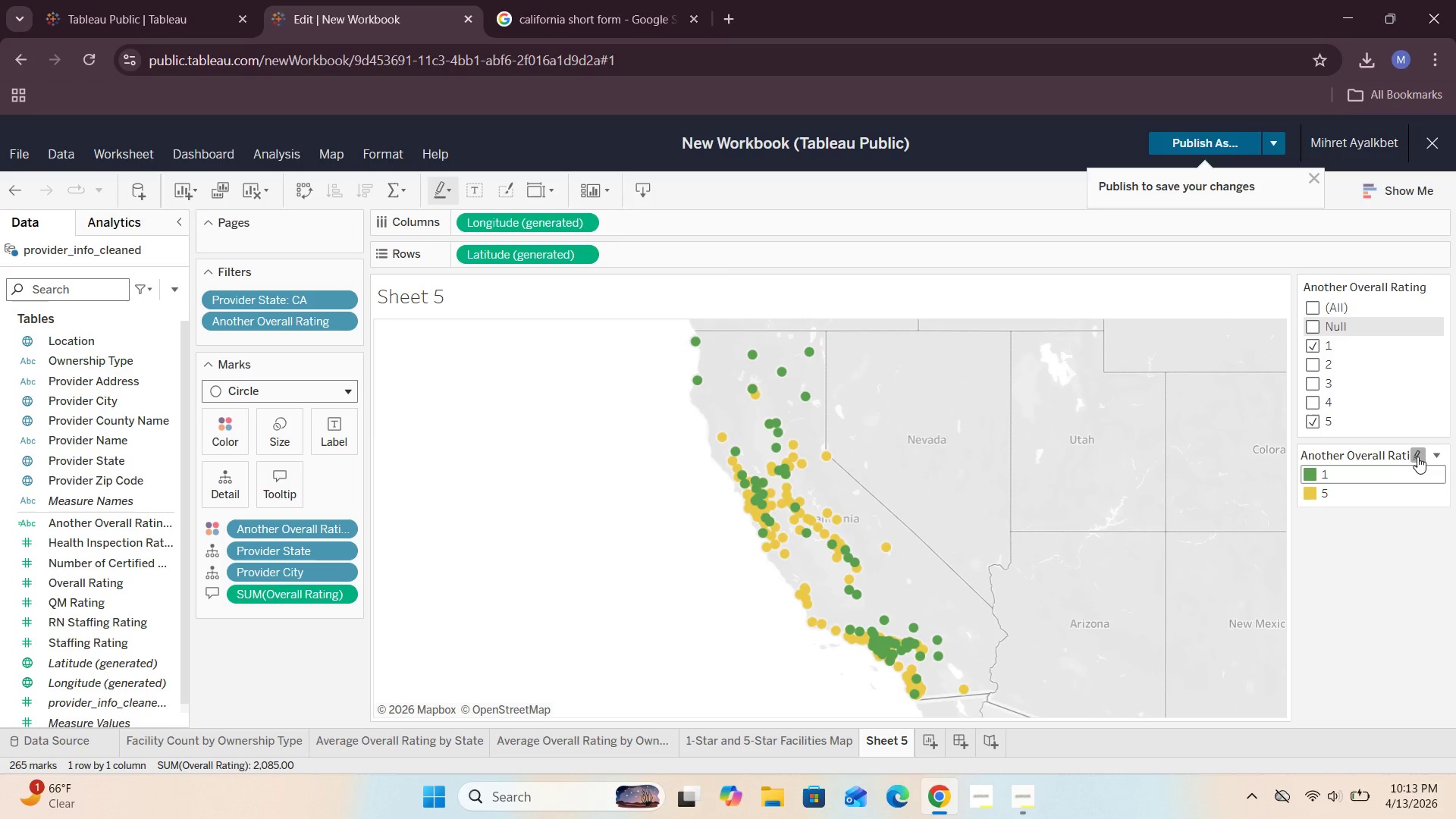 
left_click([1417, 457])
 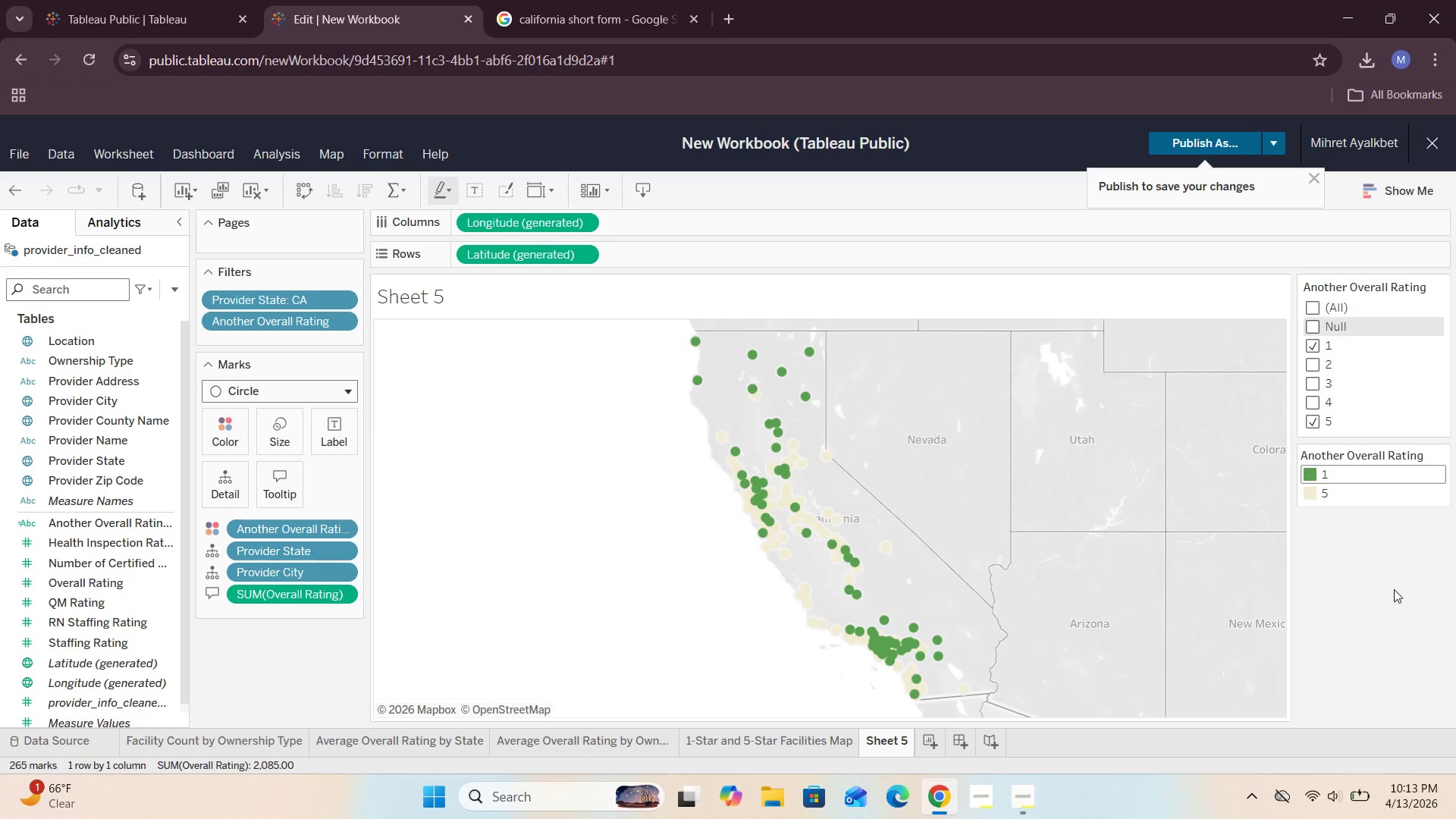 
left_click([1394, 589])
 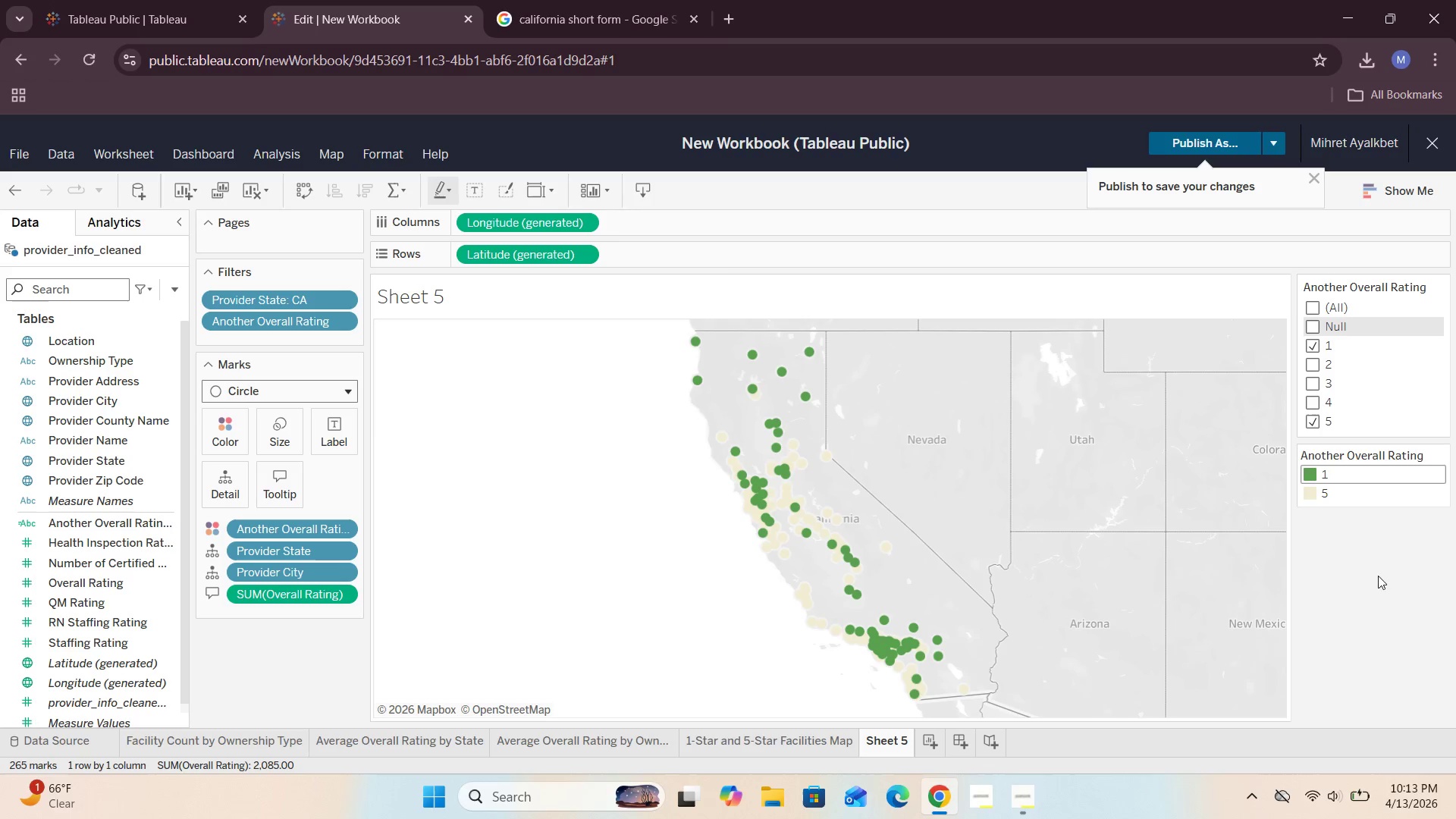 
left_click([1338, 548])
 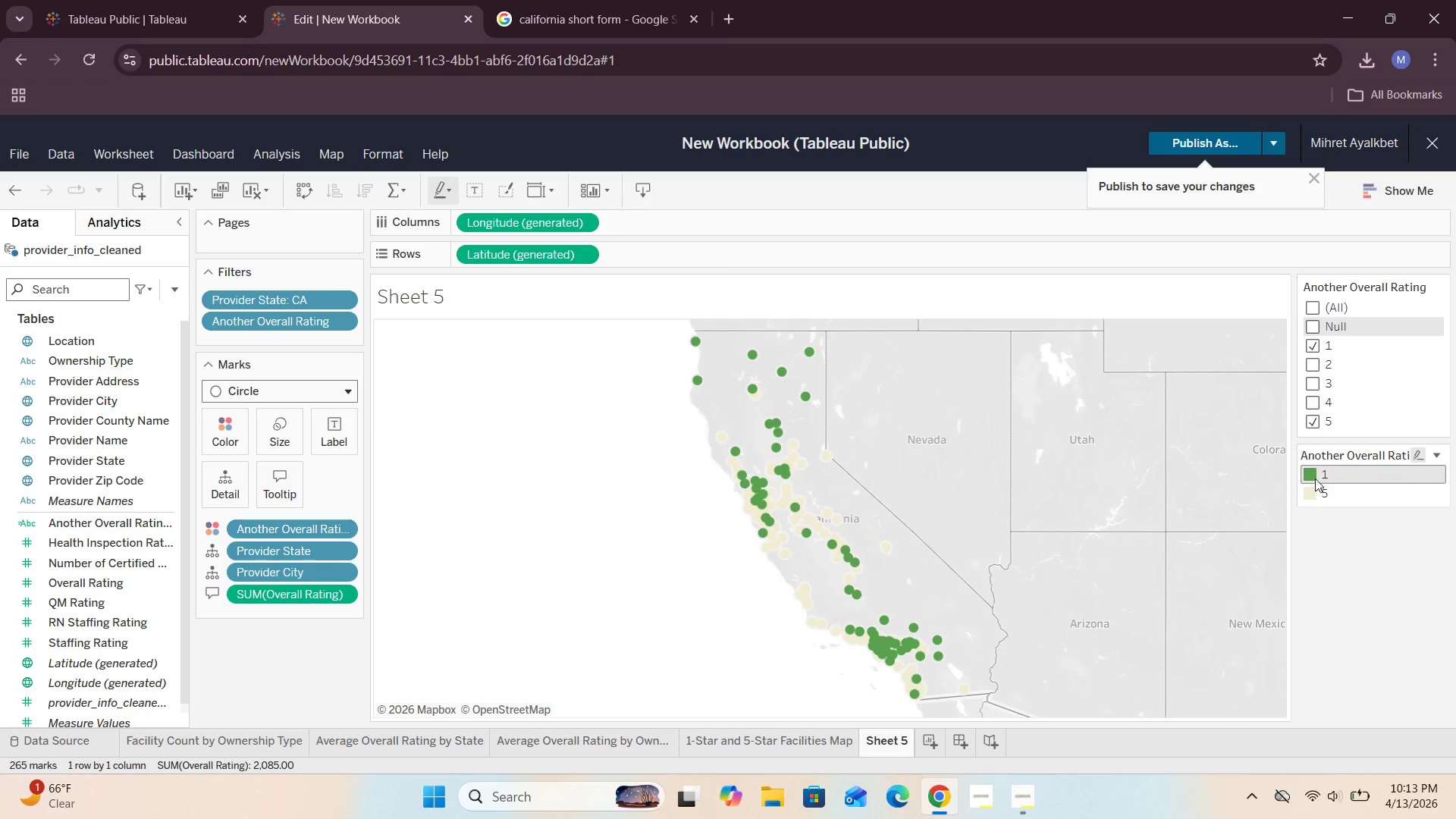 
left_click([1314, 475])
 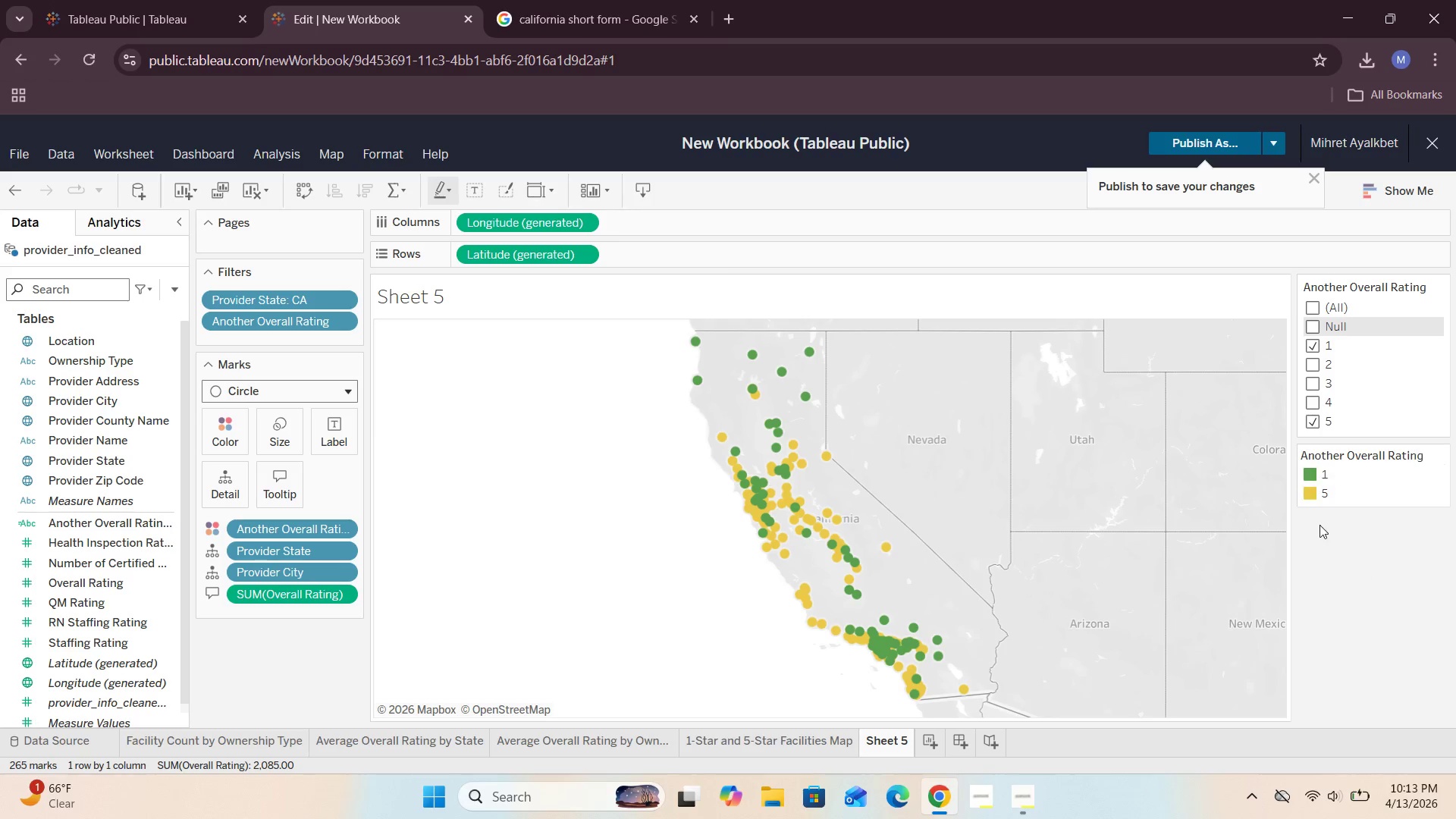 
left_click([1329, 573])
 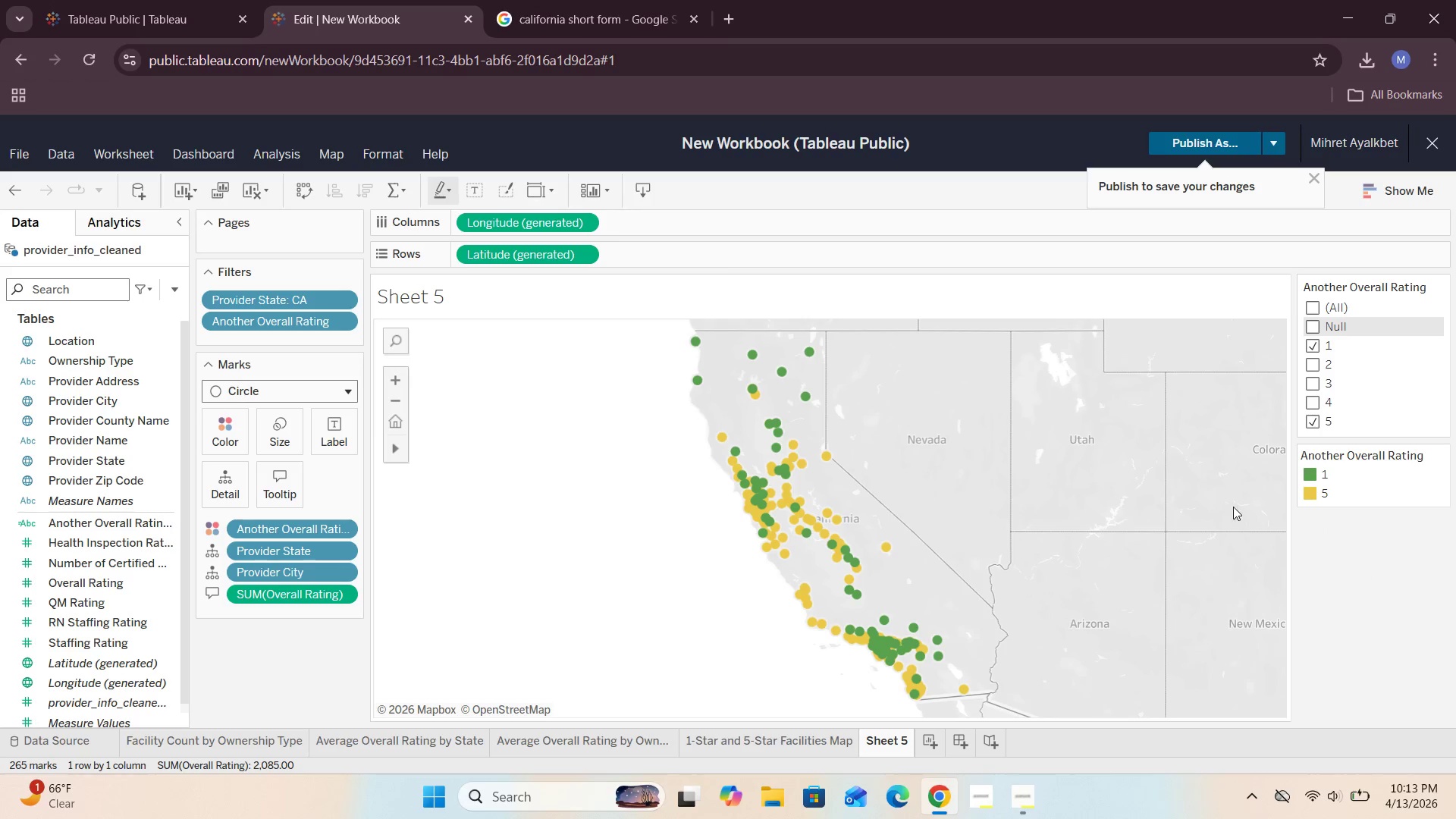 
left_click([1210, 444])
 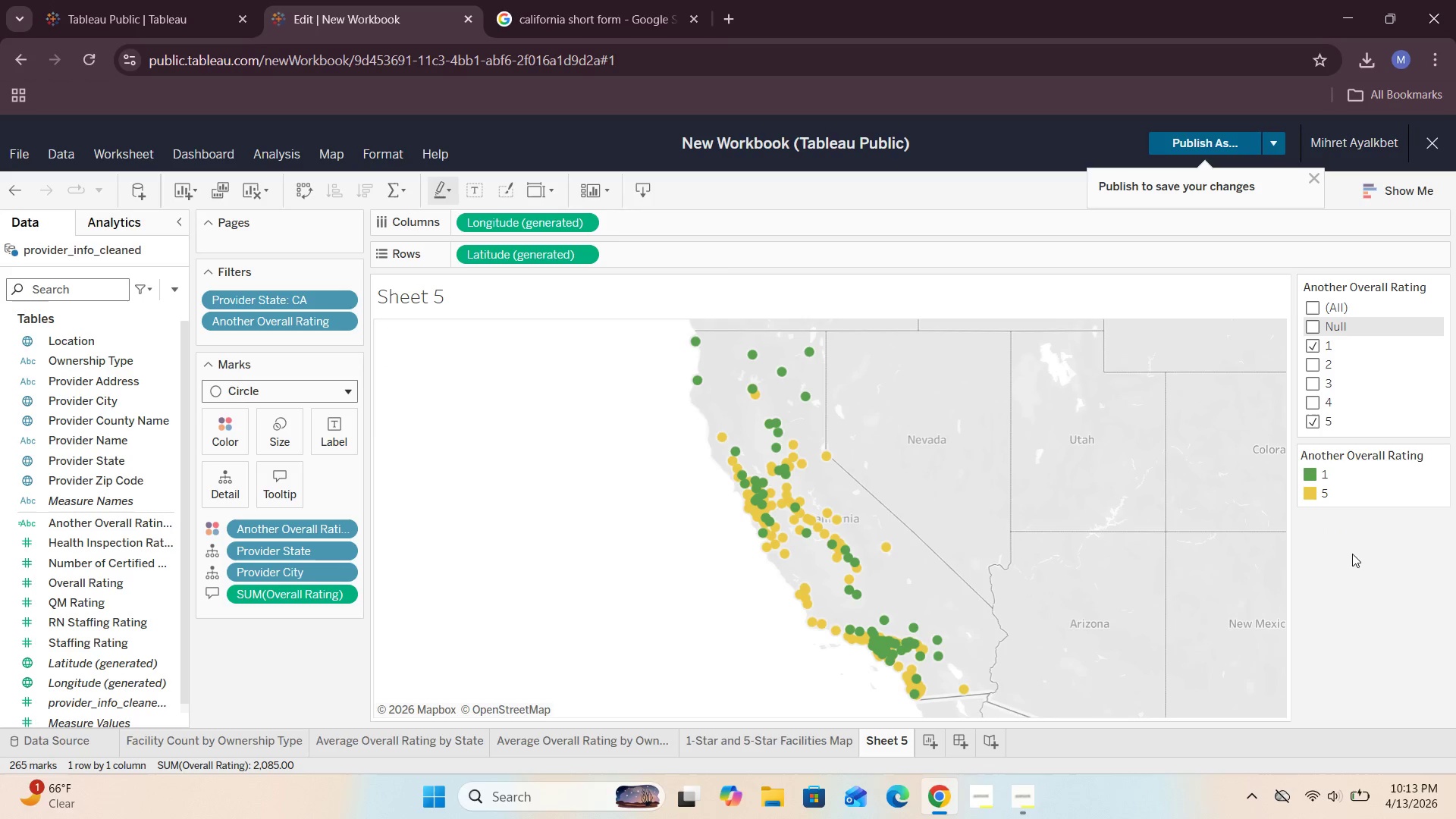 
left_click([1349, 556])
 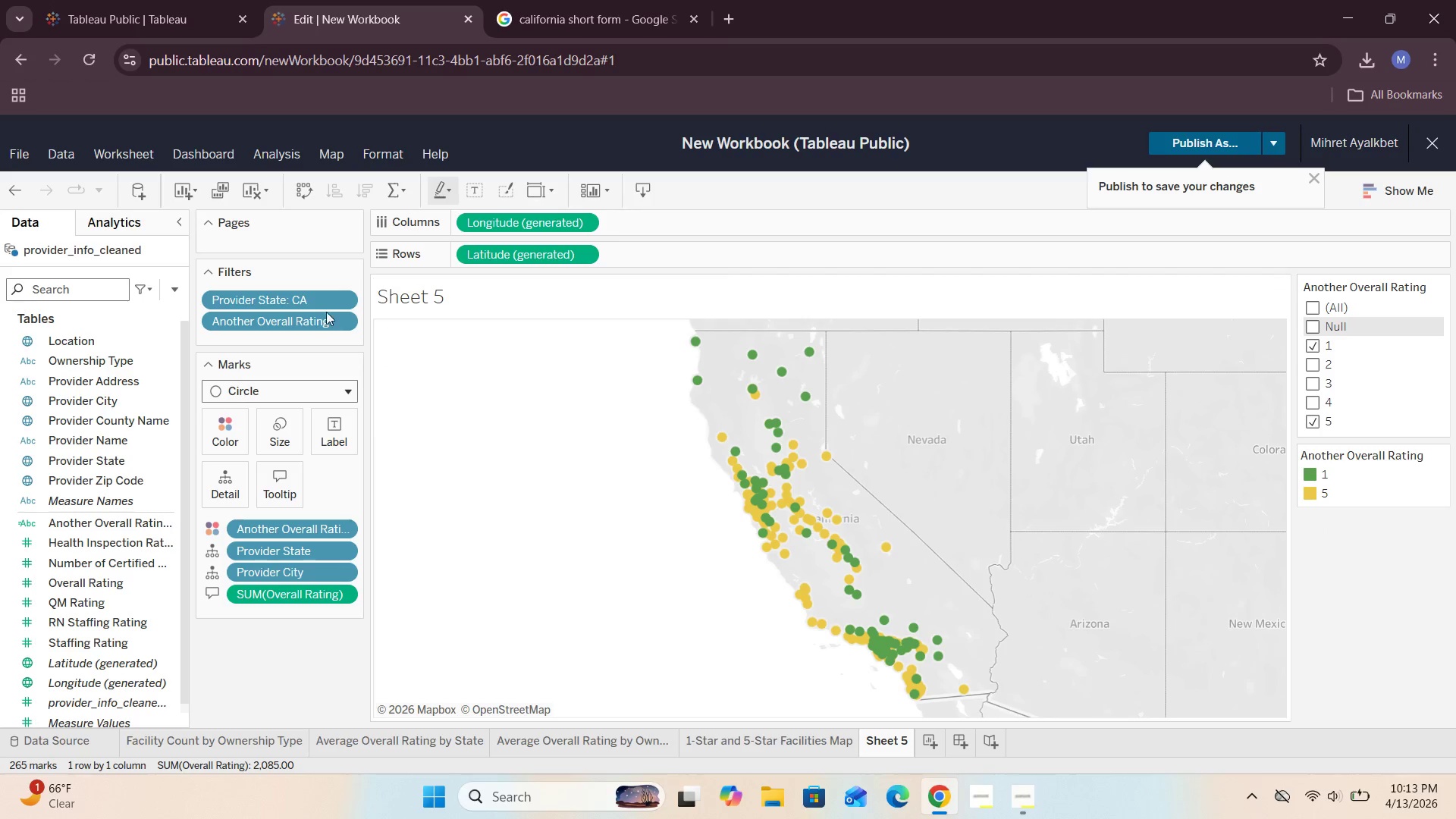 
left_click([343, 319])
 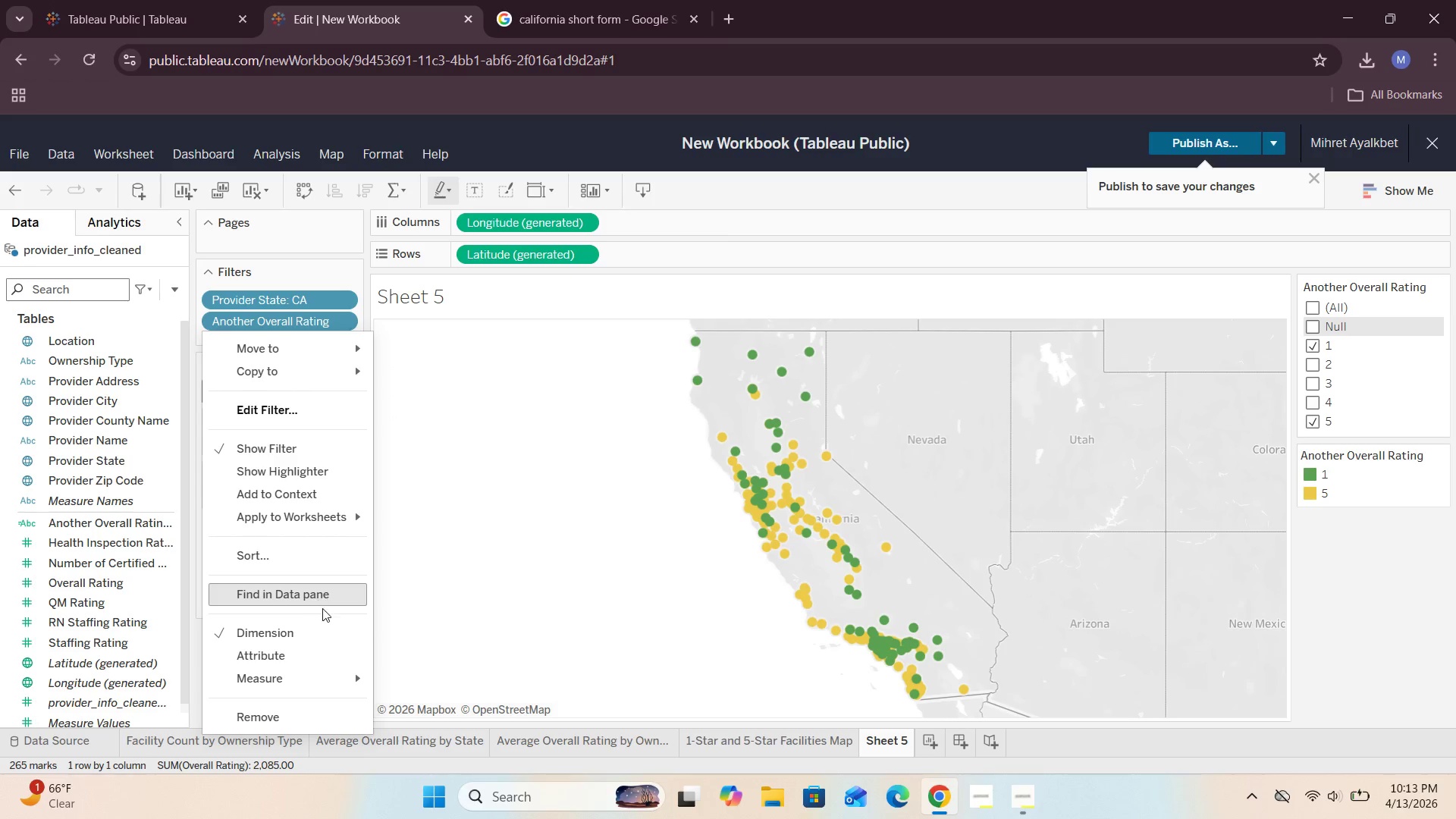 
left_click([601, 400])
 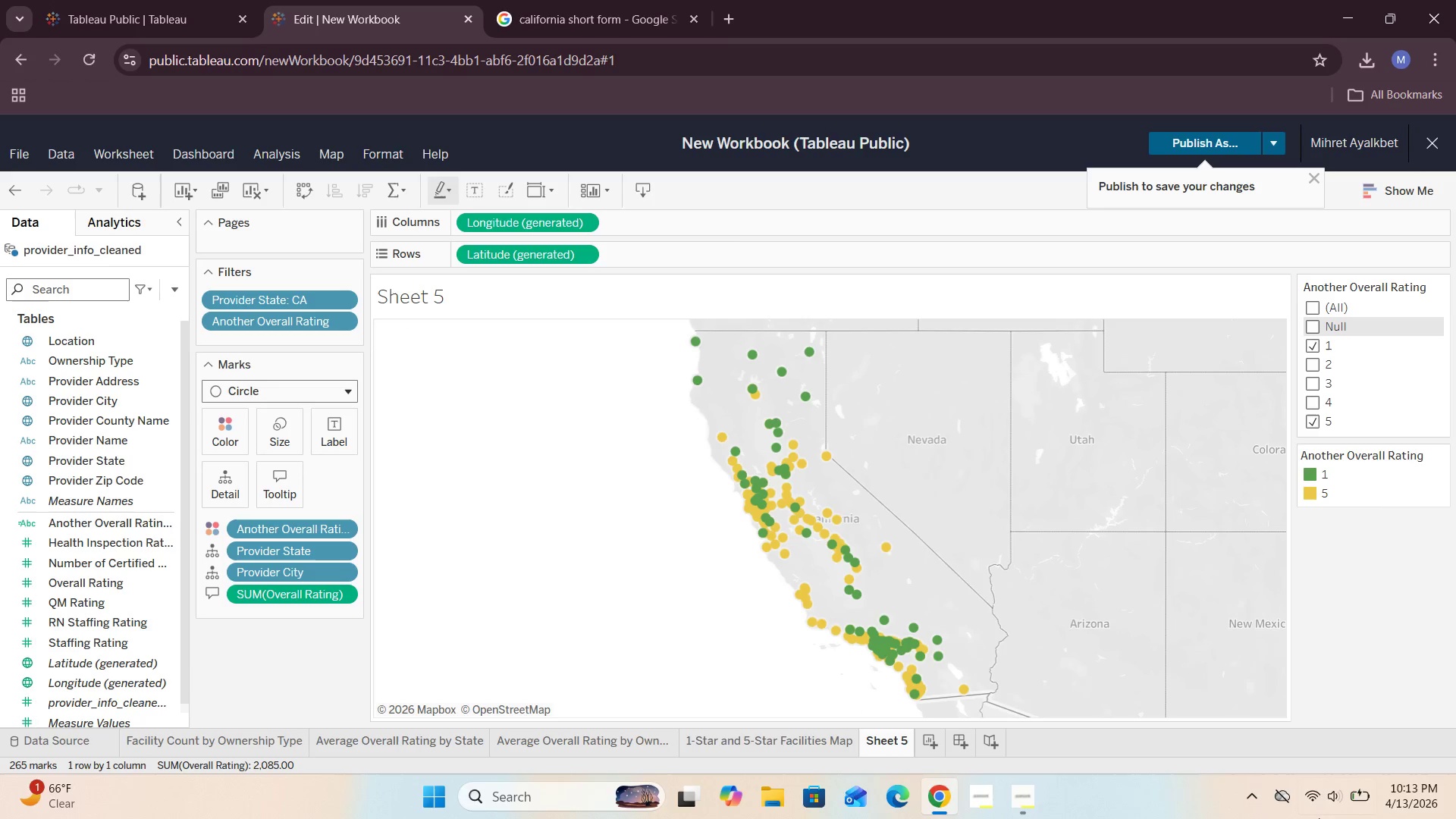 
left_click([1391, 595])
 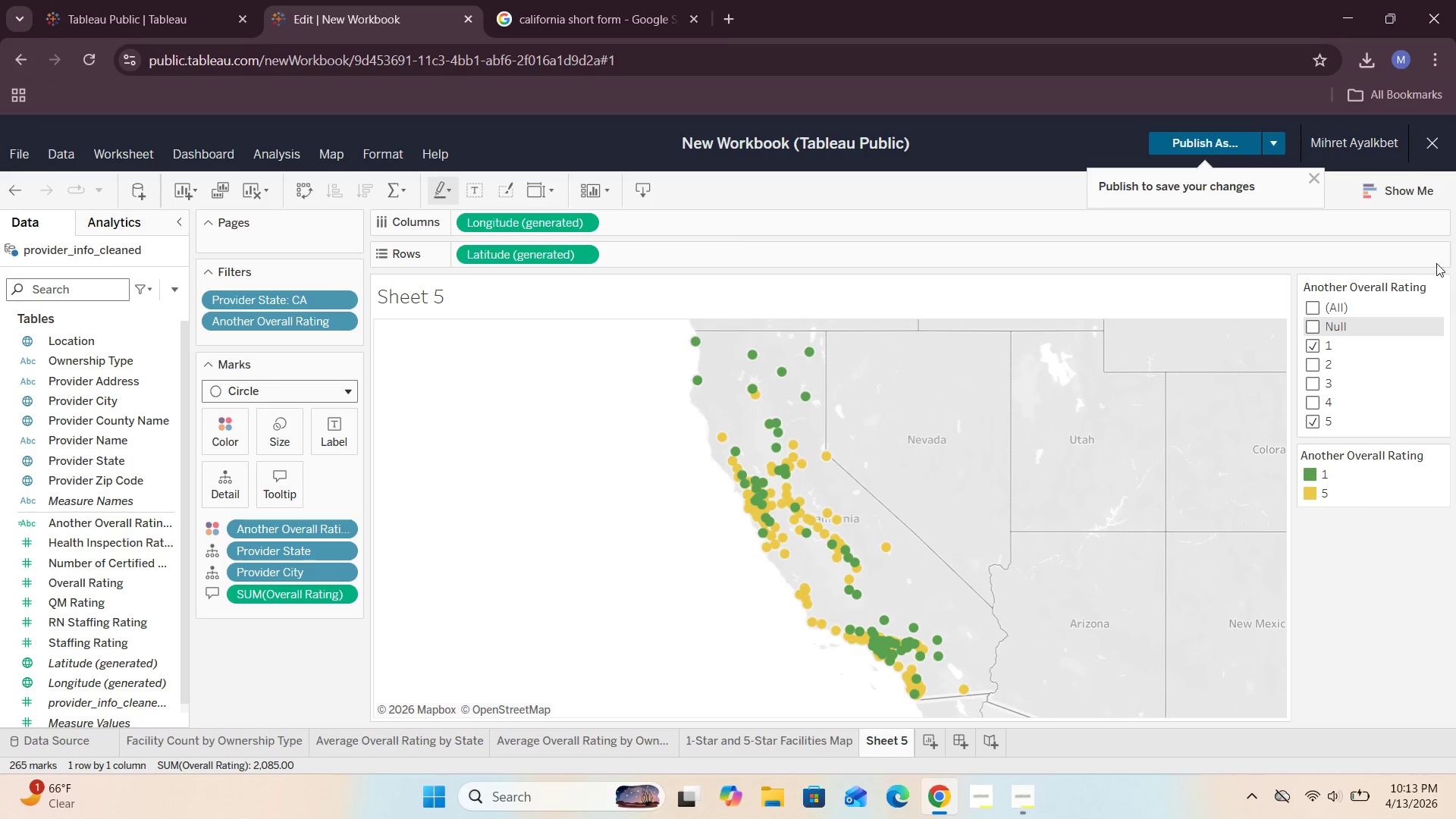 
left_click([1442, 286])
 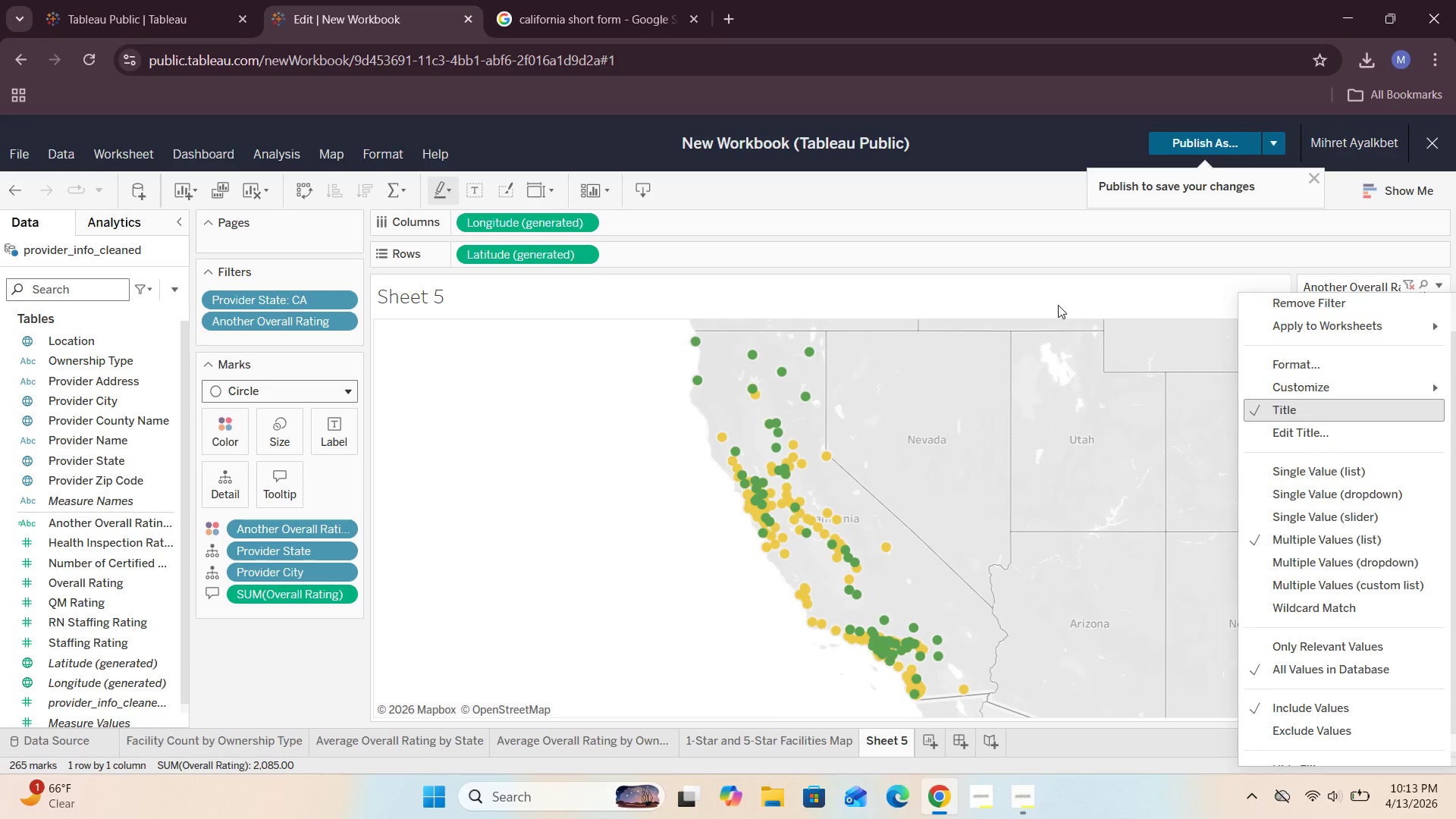 
left_click([1068, 330])
 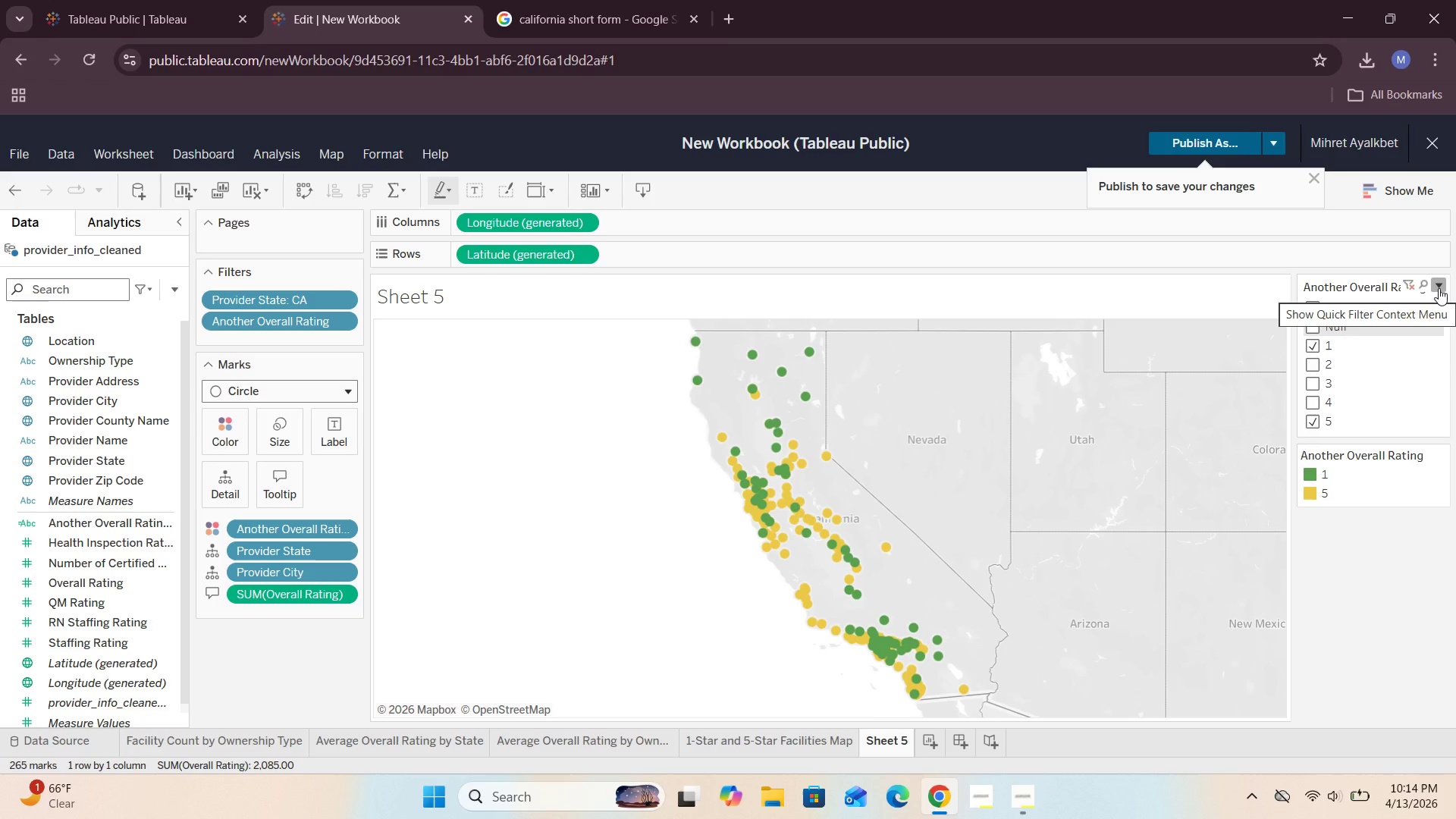 
left_click([1439, 288])
 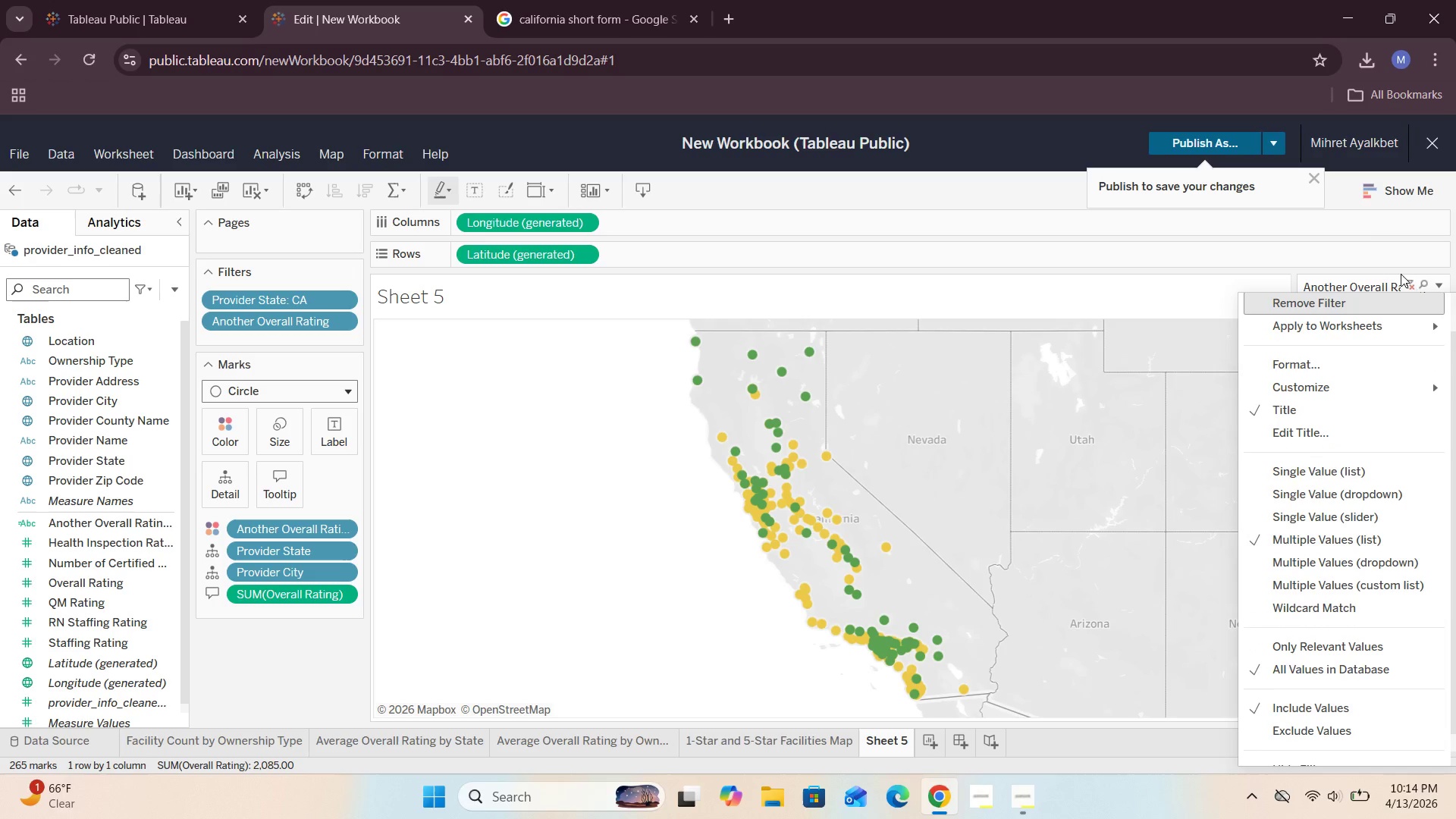 
scroll: coordinate [1353, 511], scroll_direction: down, amount: 5.0
 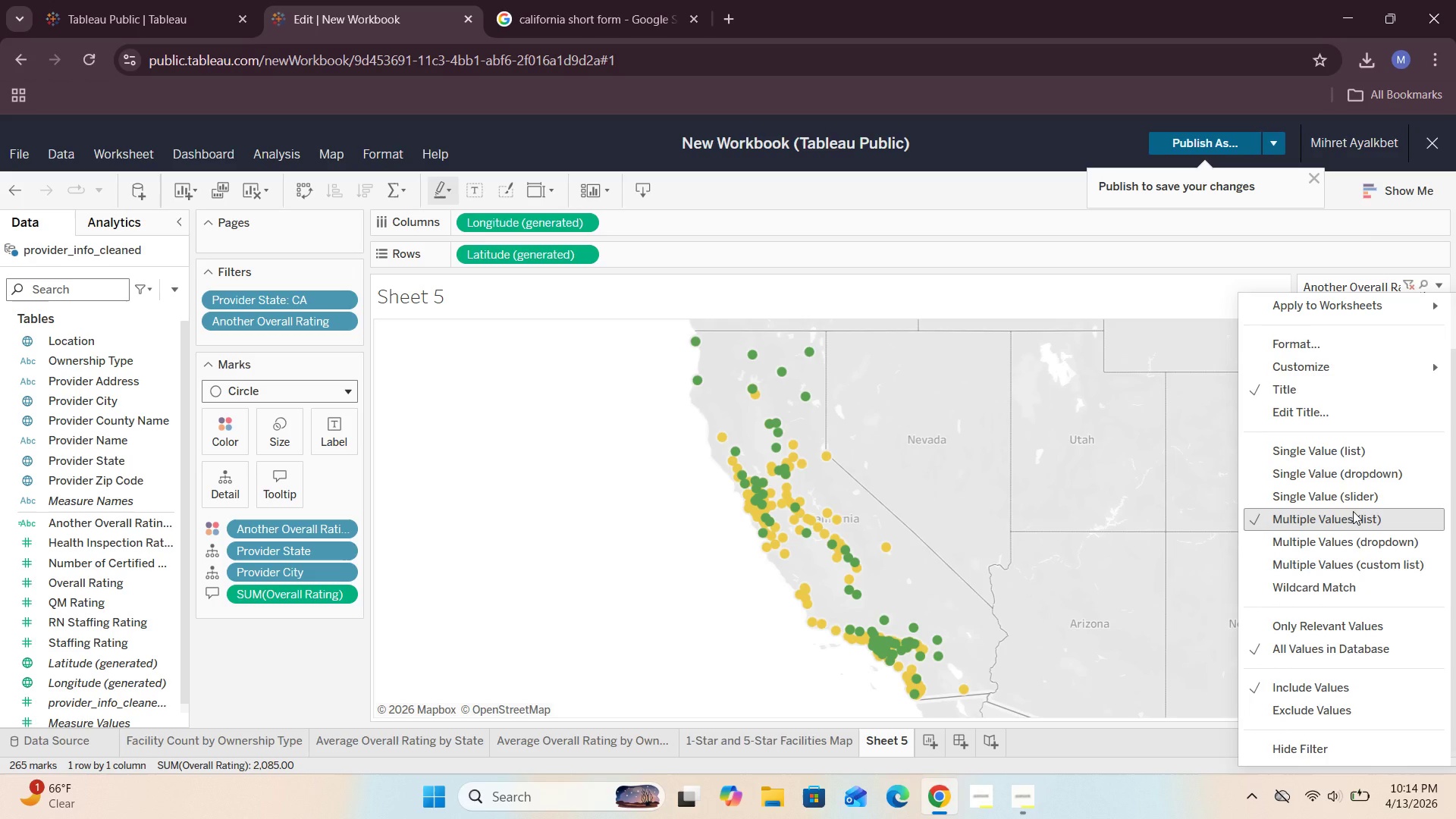 
scroll: coordinate [1353, 511], scroll_direction: up, amount: 4.0
 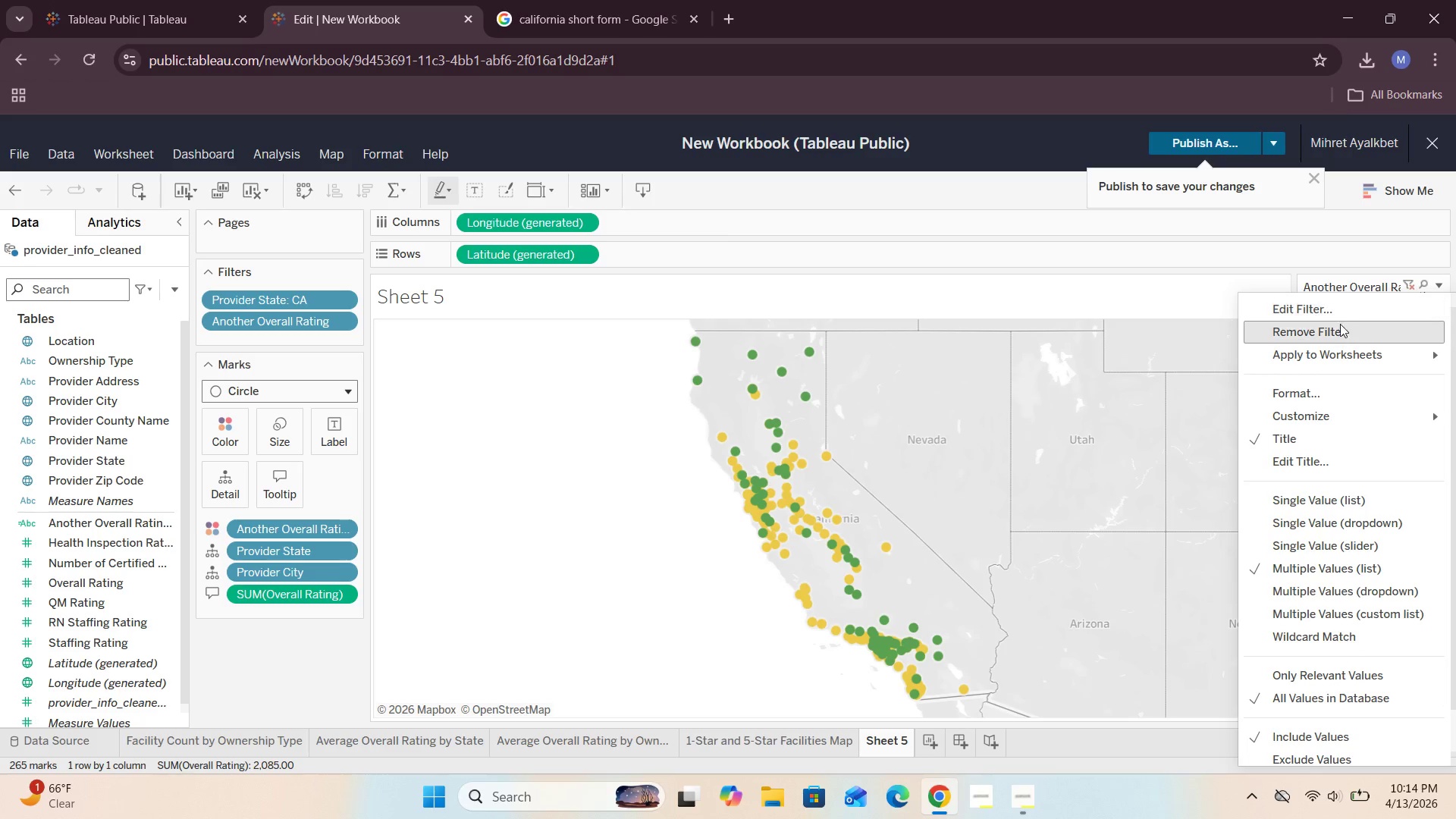 
left_click([1340, 326])
 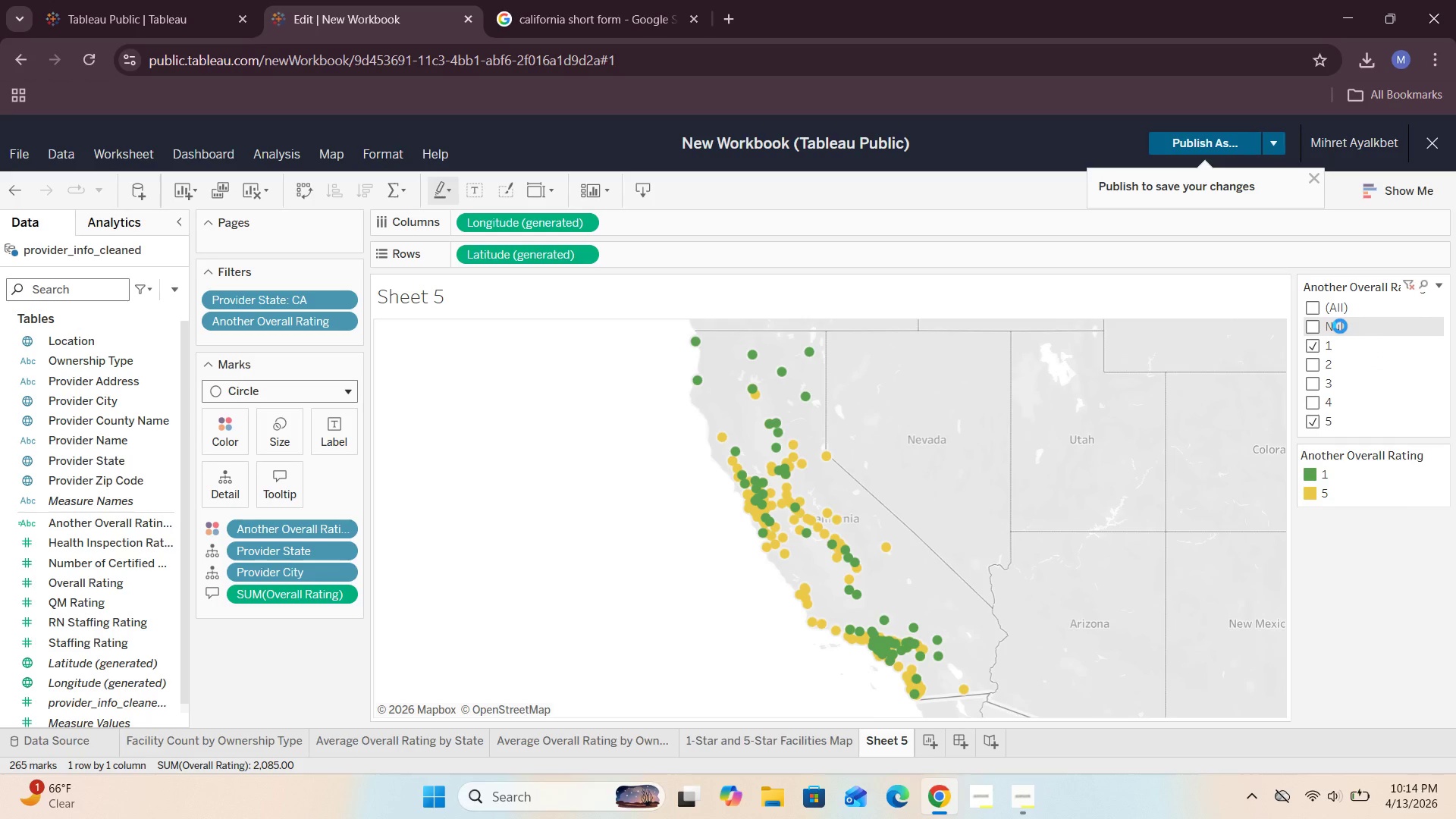 
mouse_move([1339, 344])
 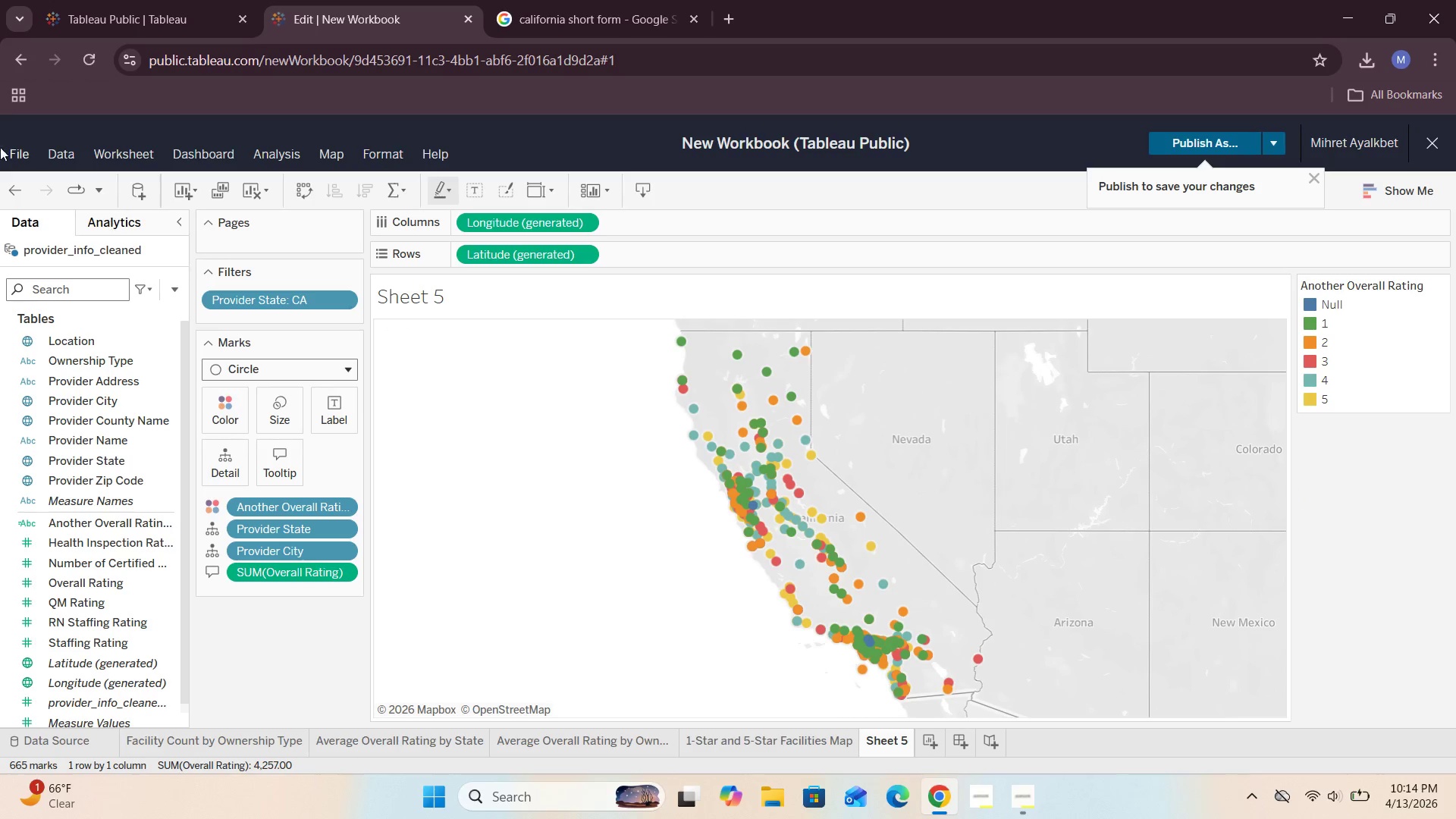 
left_click([12, 180])
 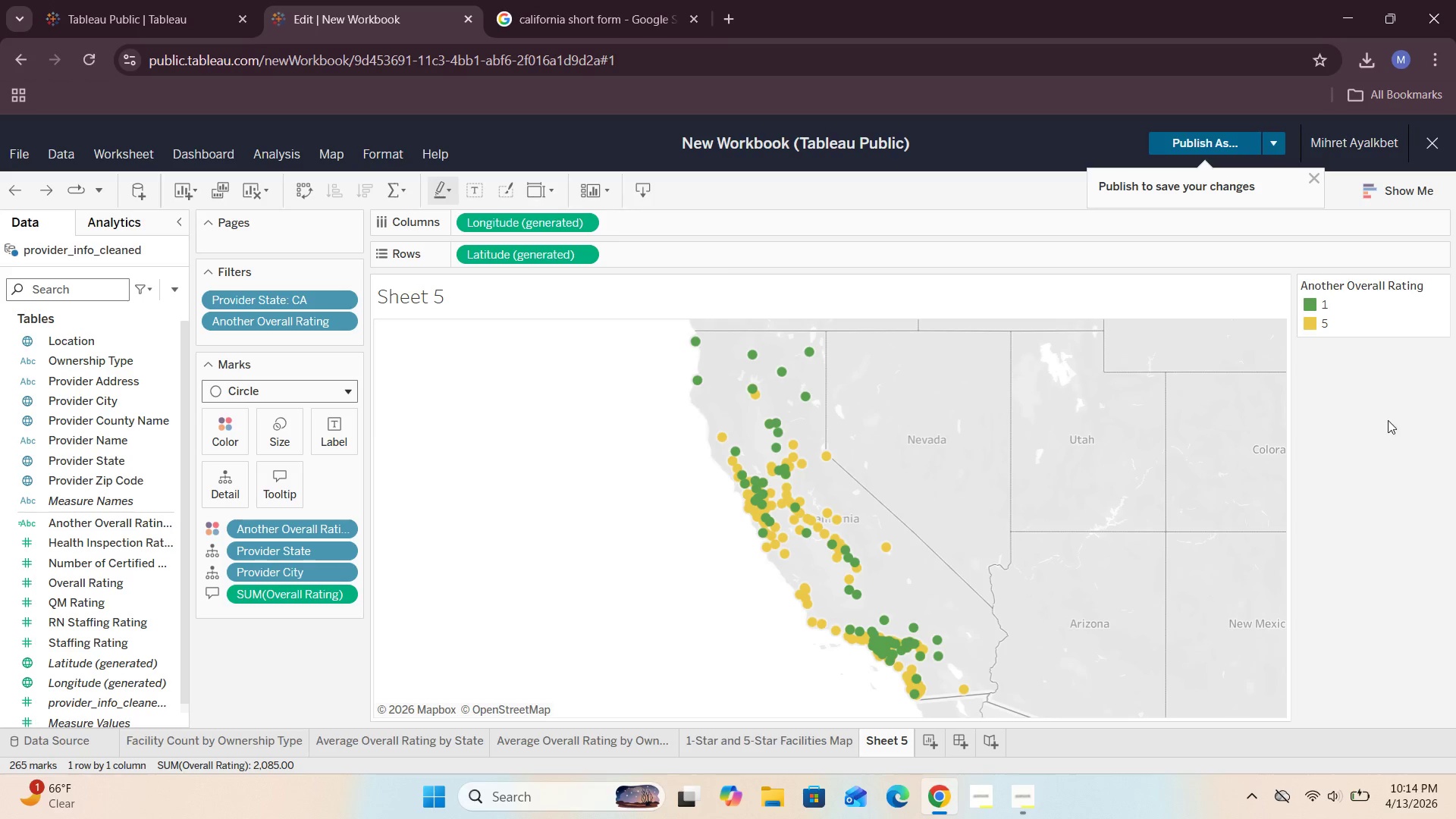 
mouse_move([789, 505])
 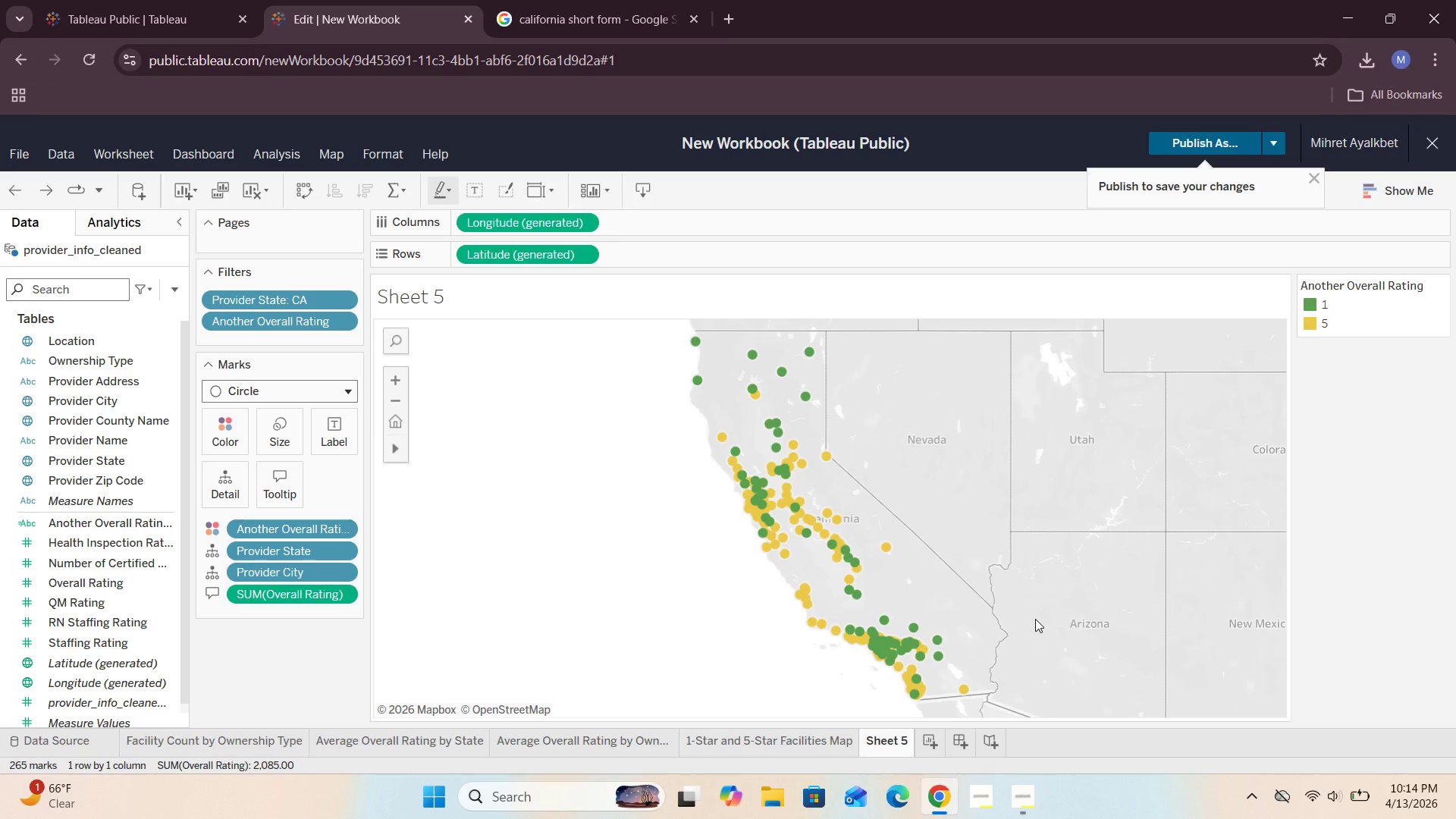 
wait(13.68)
 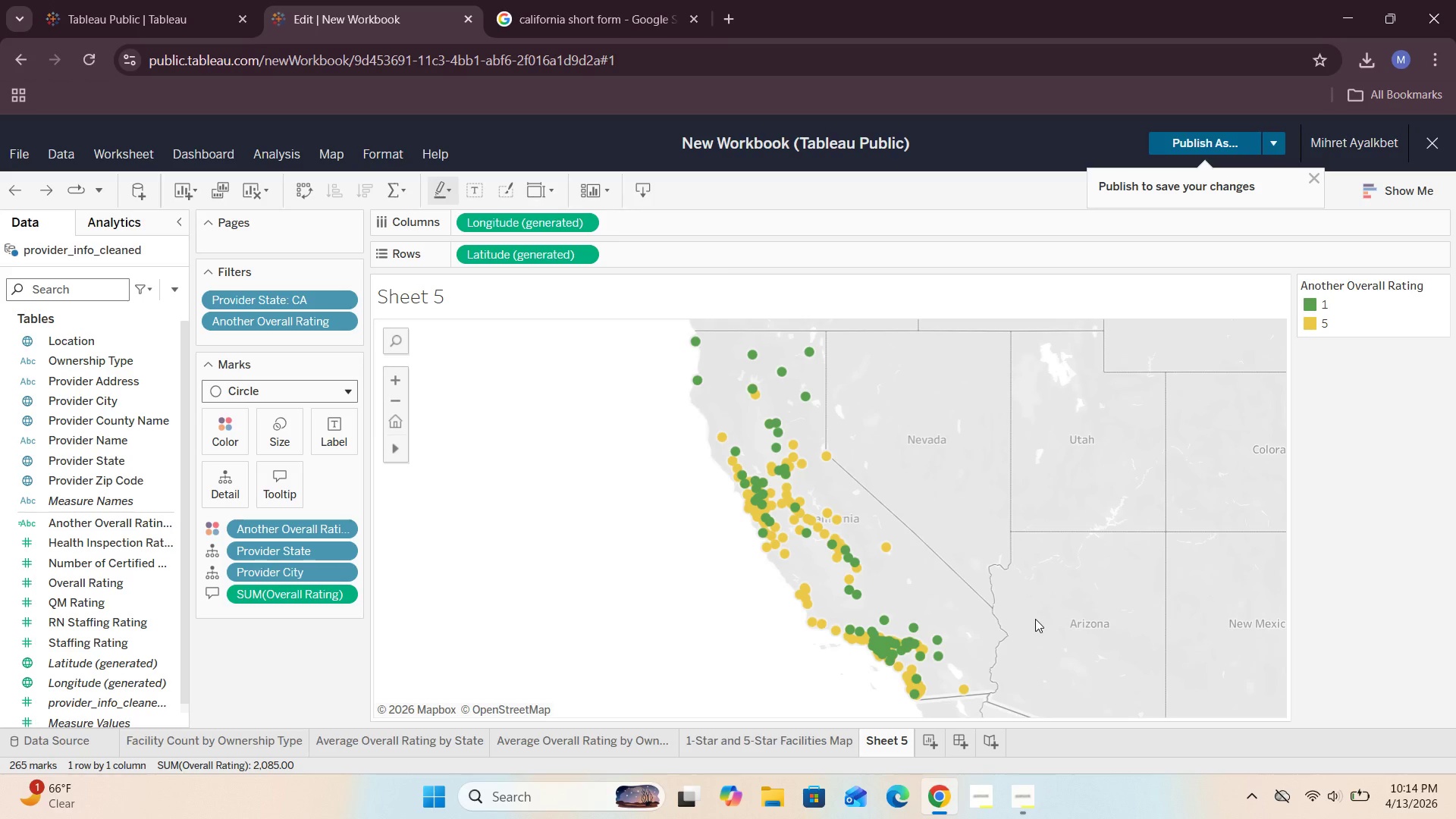 
double_click([412, 285])
 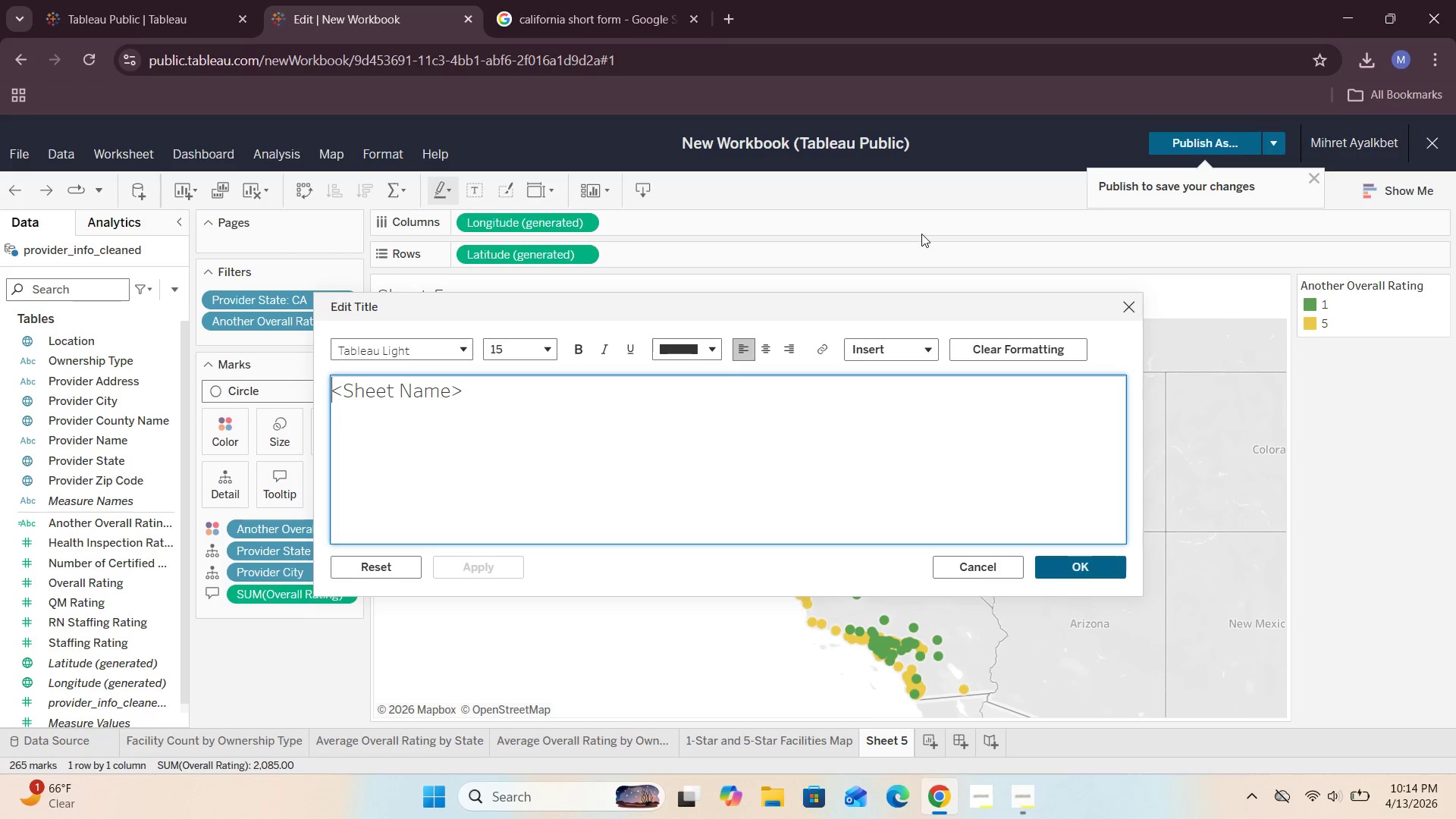 
left_click([1134, 308])
 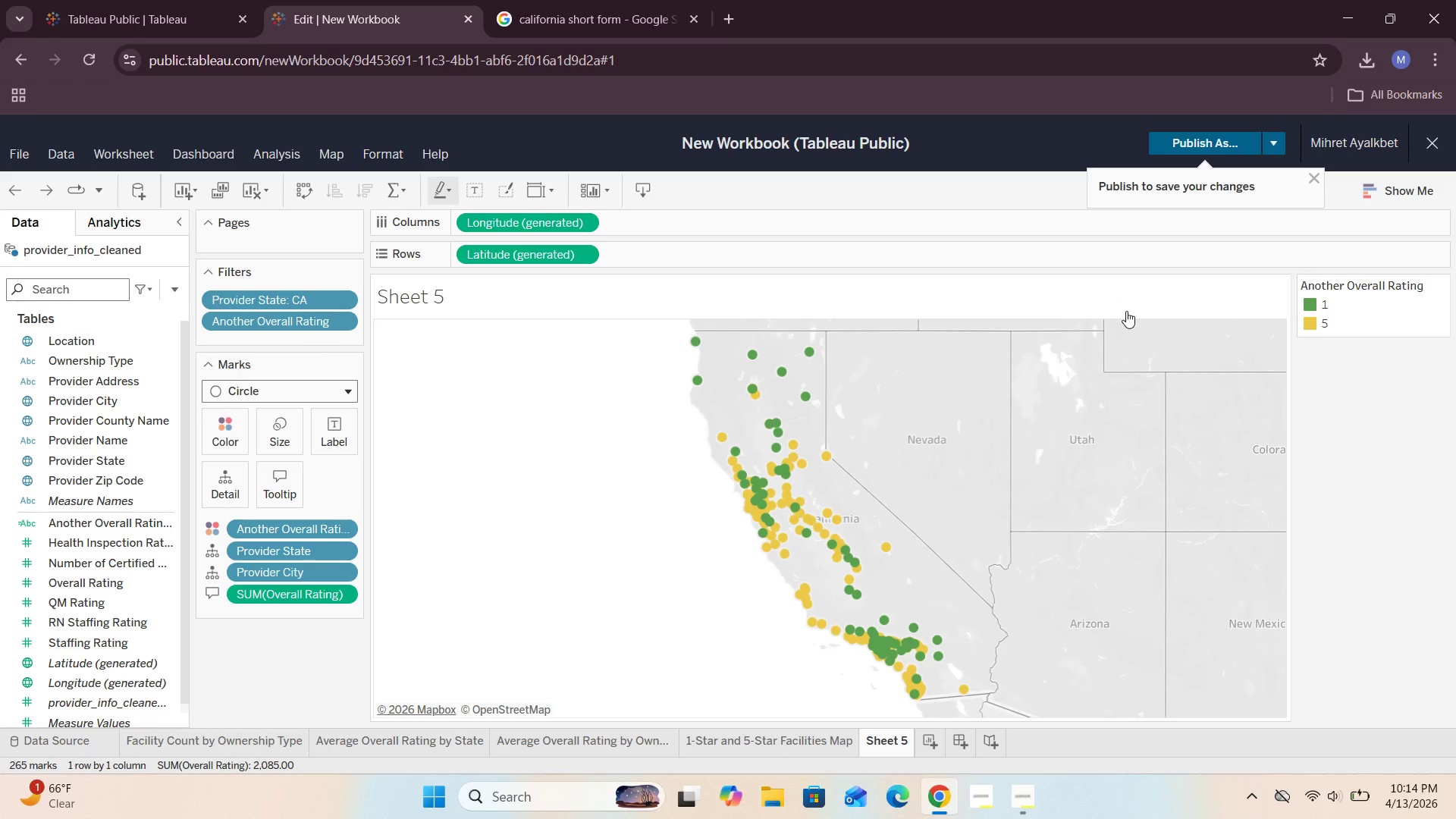 
wait(15.64)
 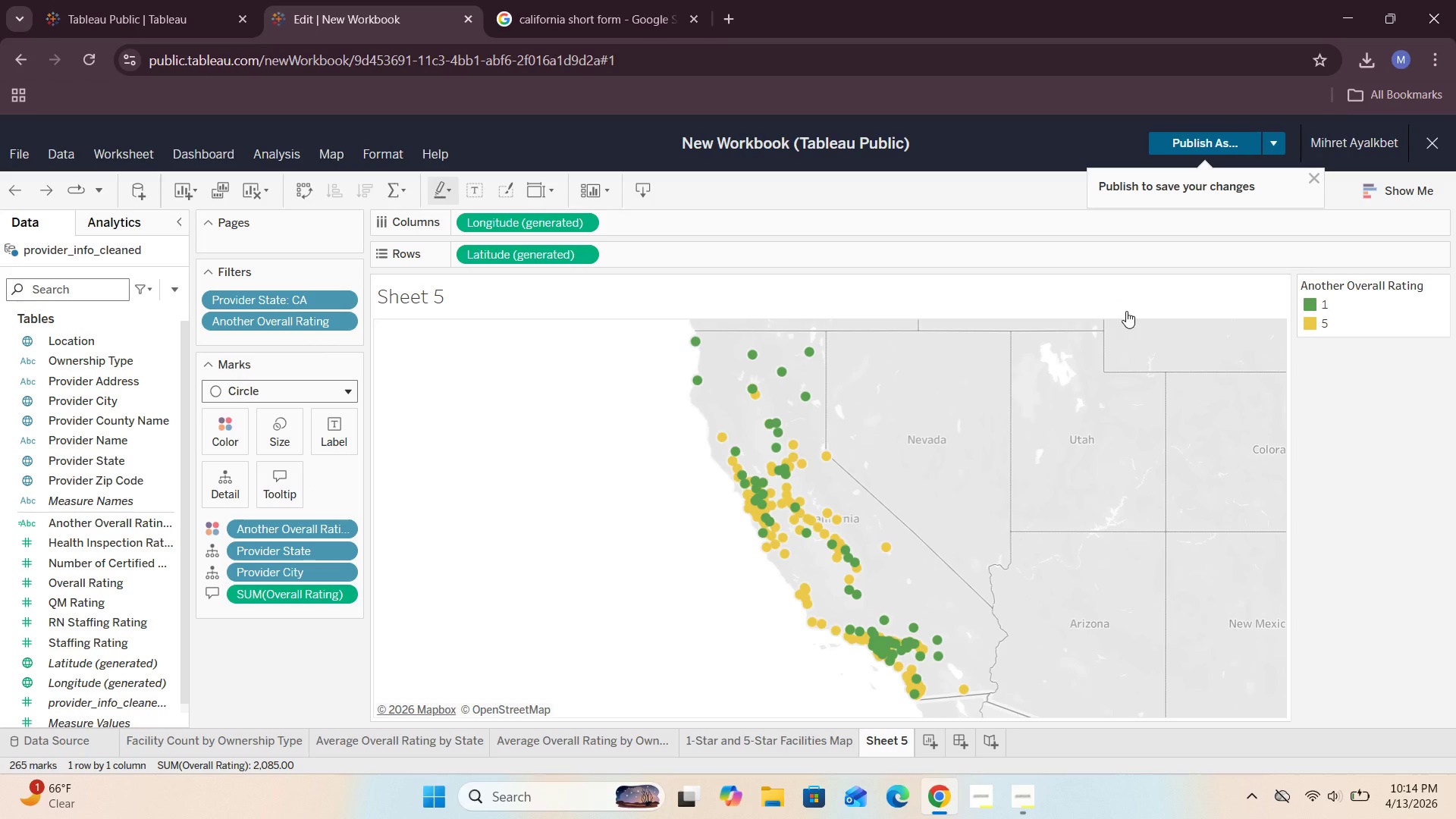 
left_click([1030, 702])